 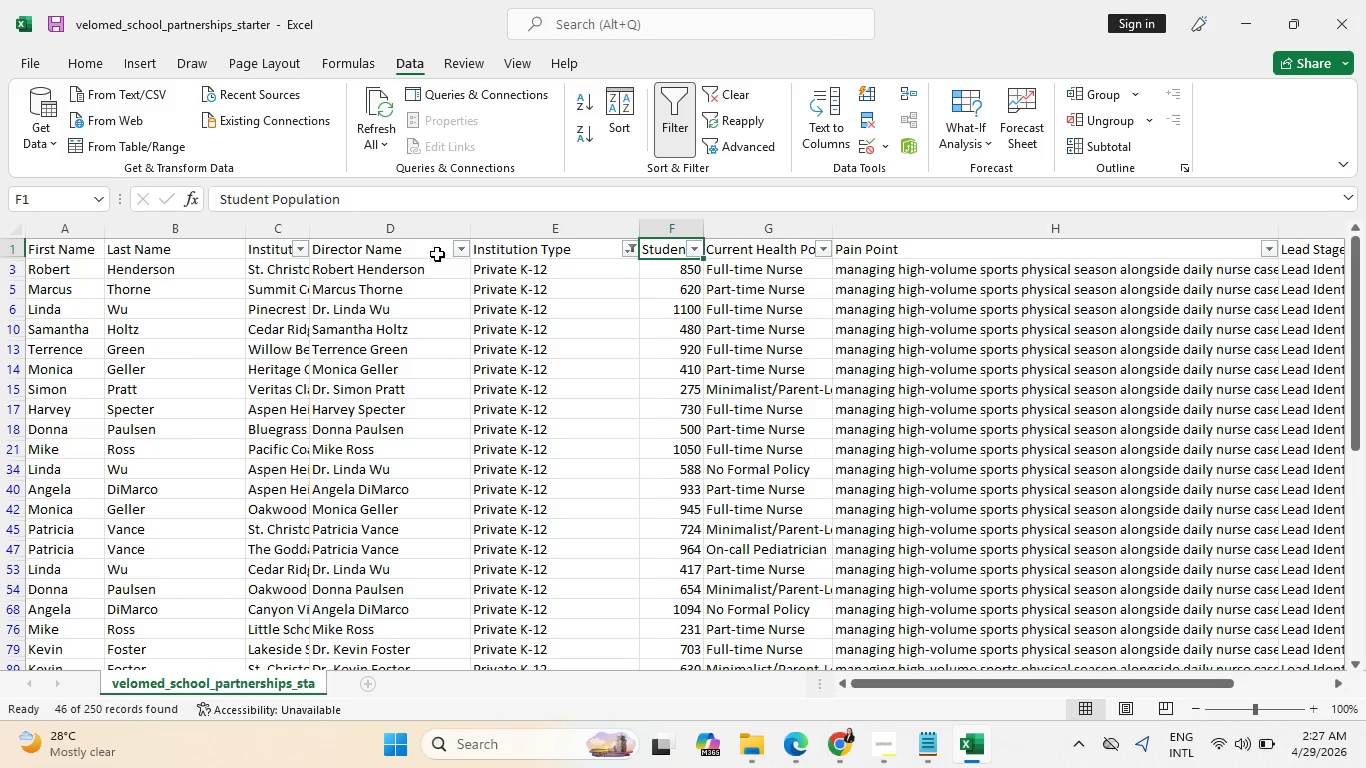 
left_click_drag(start_coordinate=[307, 232], to_coordinate=[384, 234])
 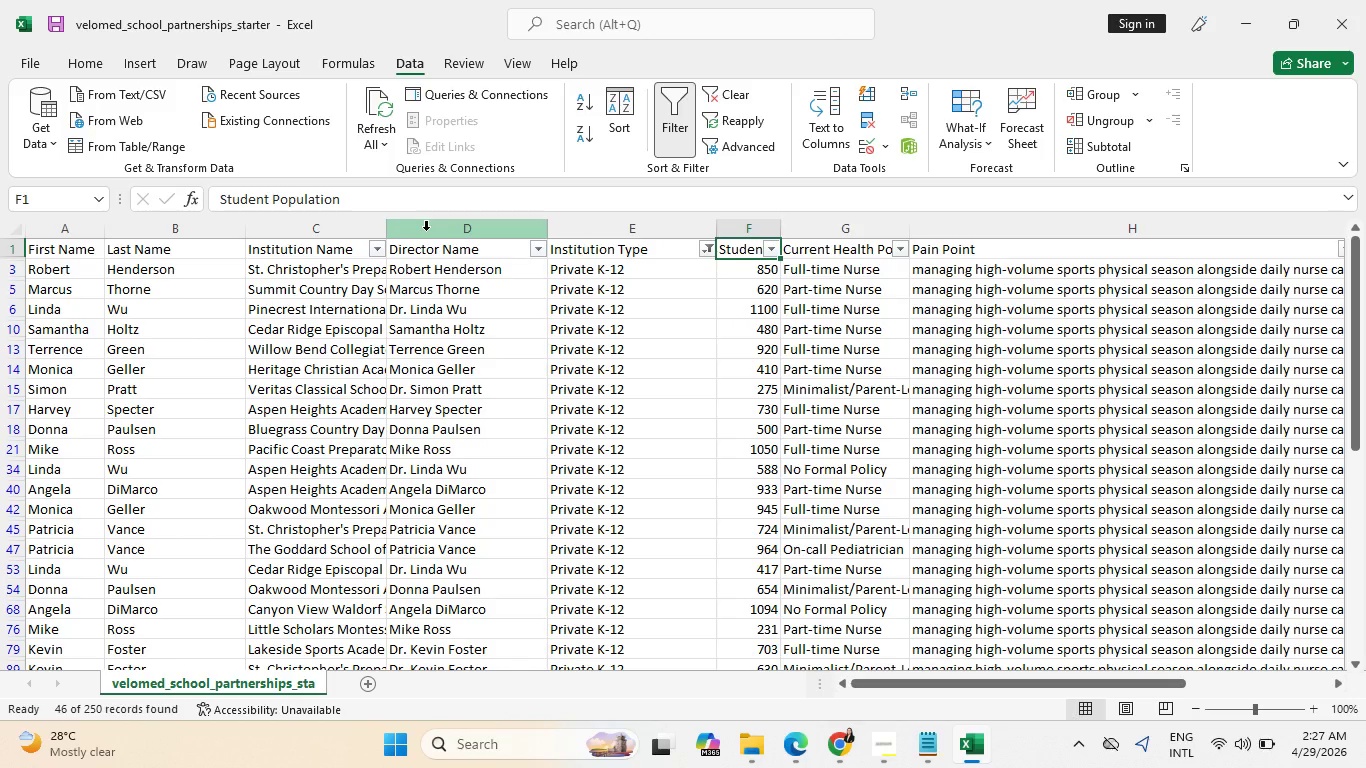 
left_click([426, 229])
 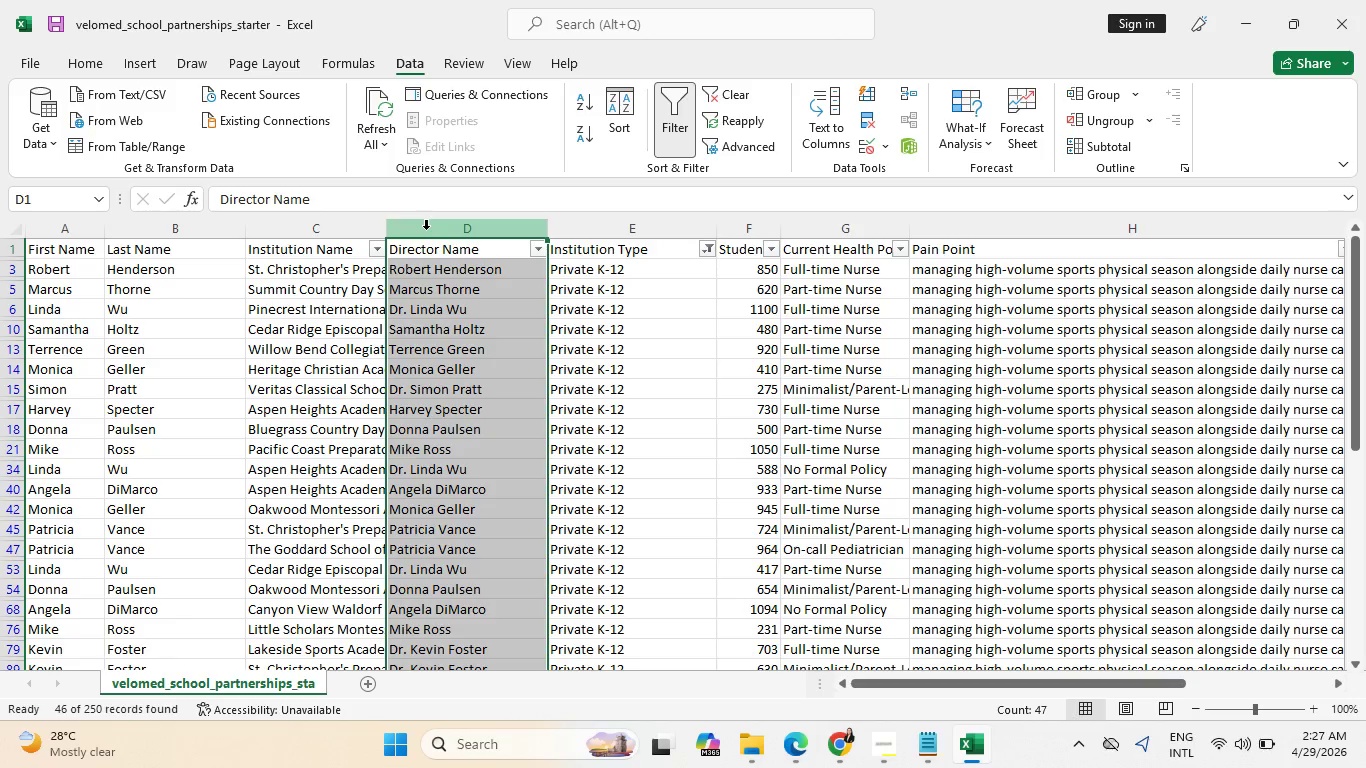 
right_click([426, 229])
 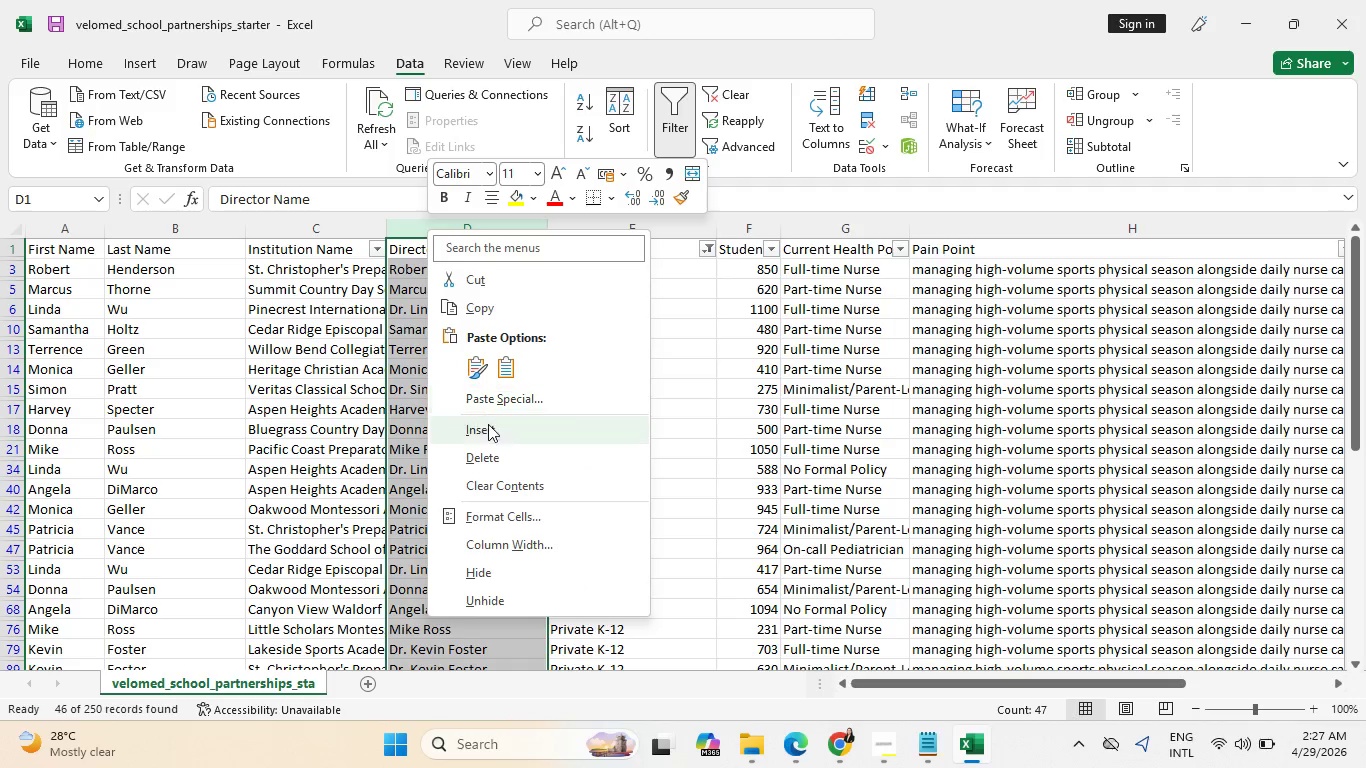 
left_click([492, 431])
 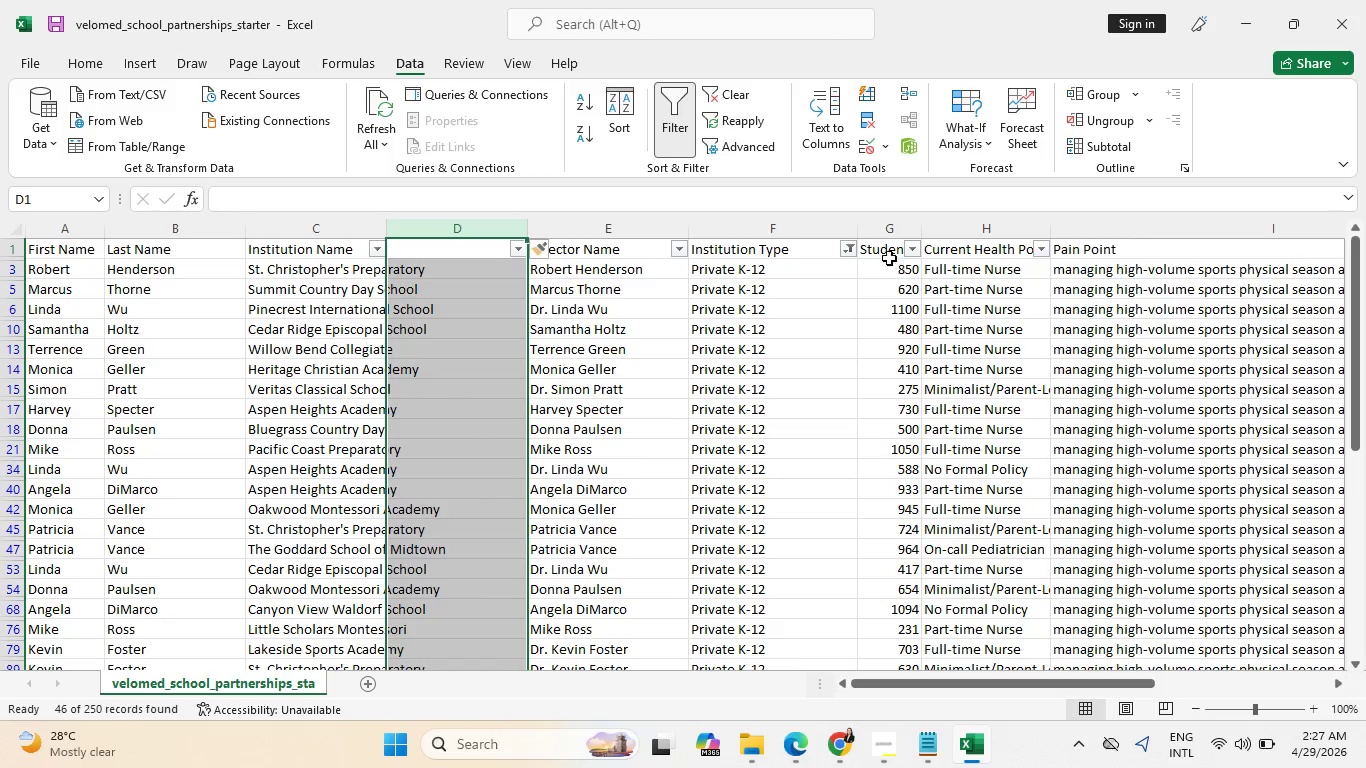 
left_click([886, 254])
 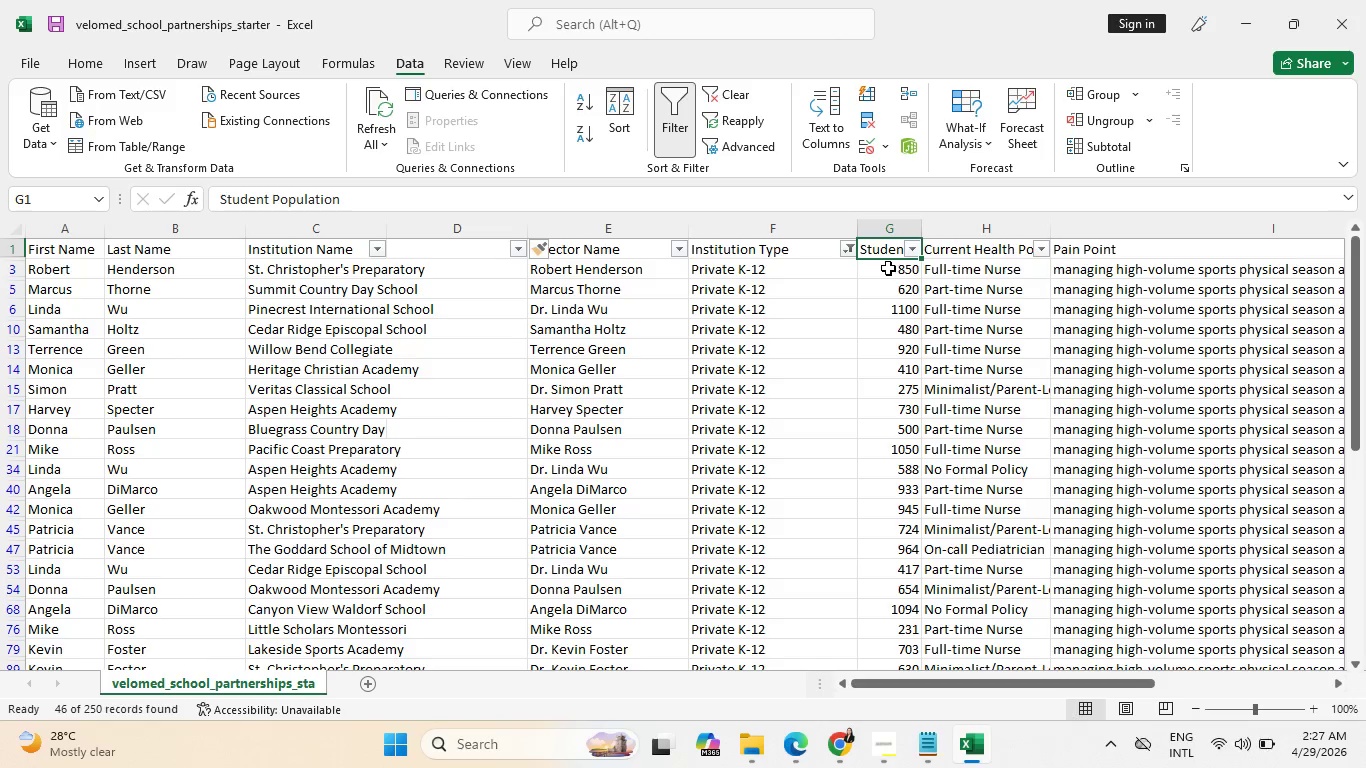 
left_click([845, 245])
 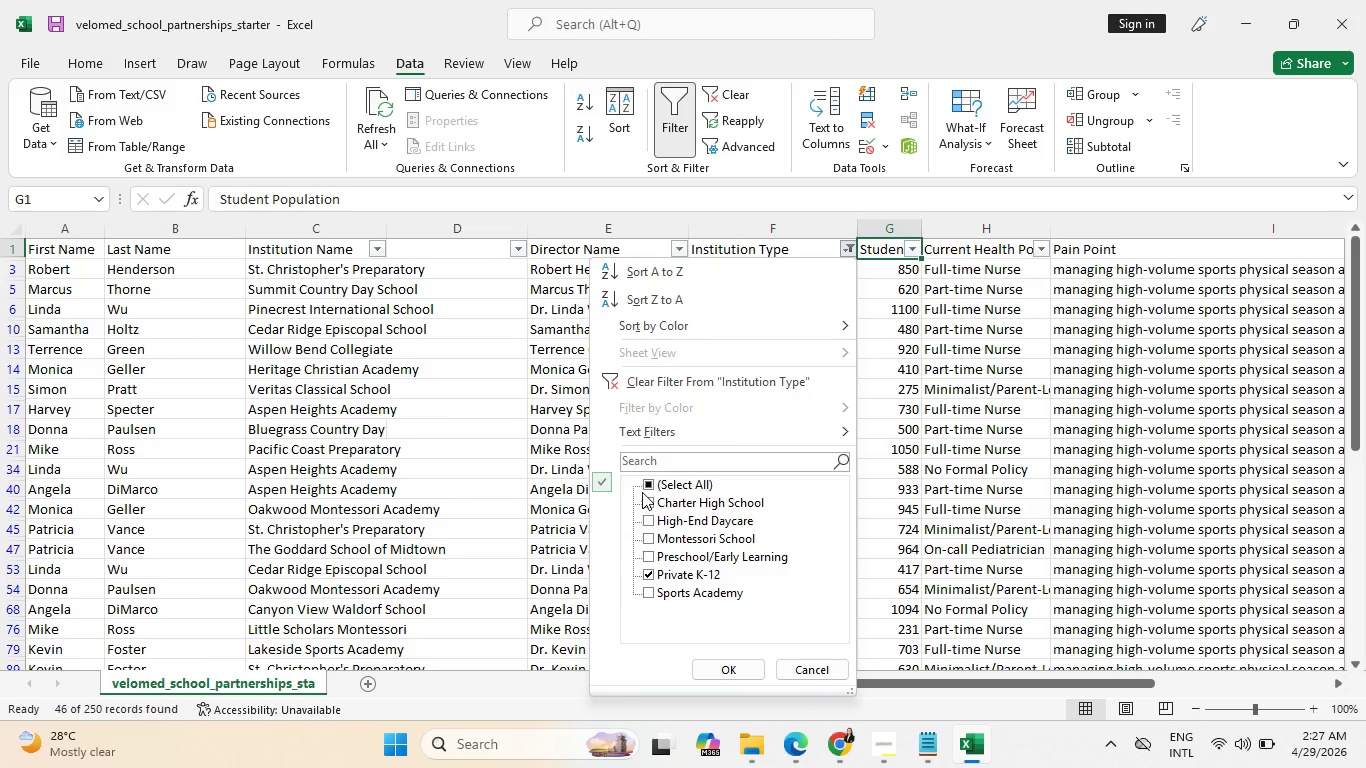 
left_click([658, 479])
 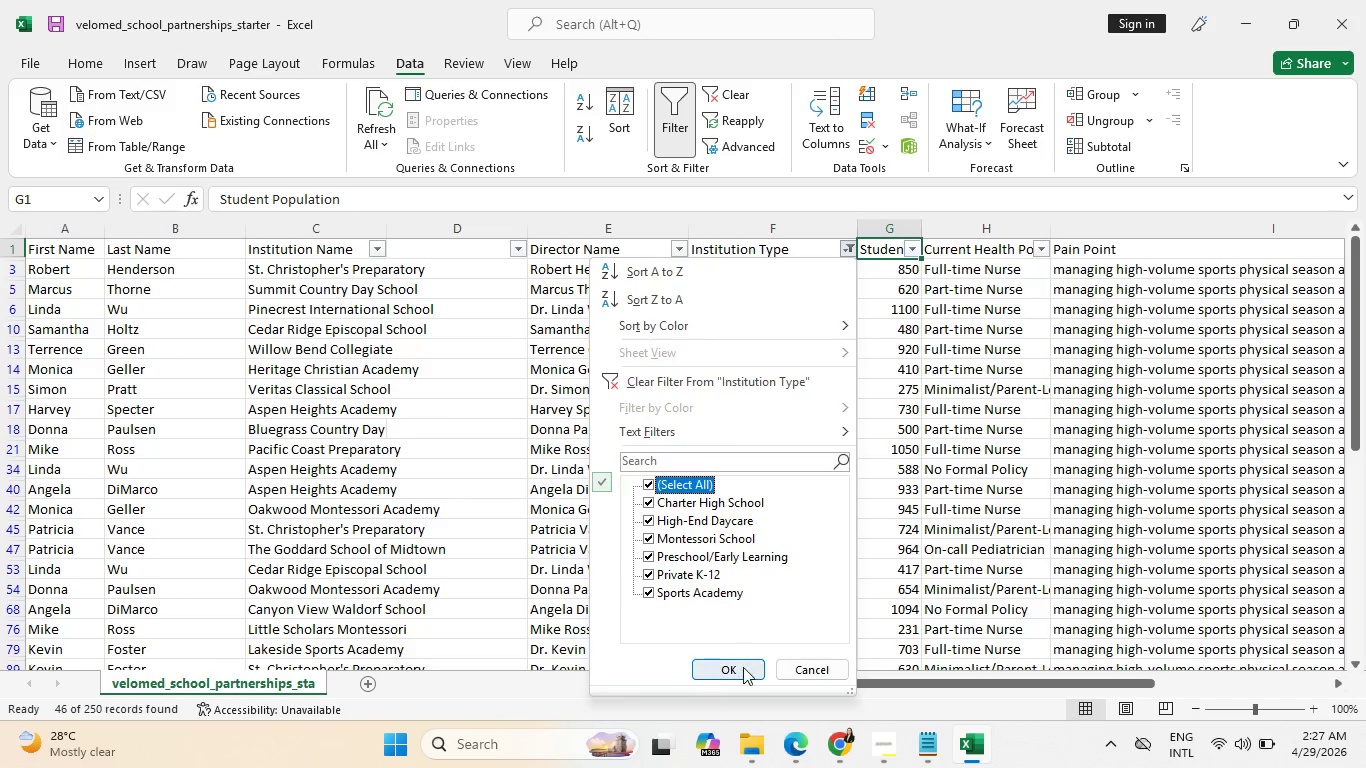 
left_click([743, 667])
 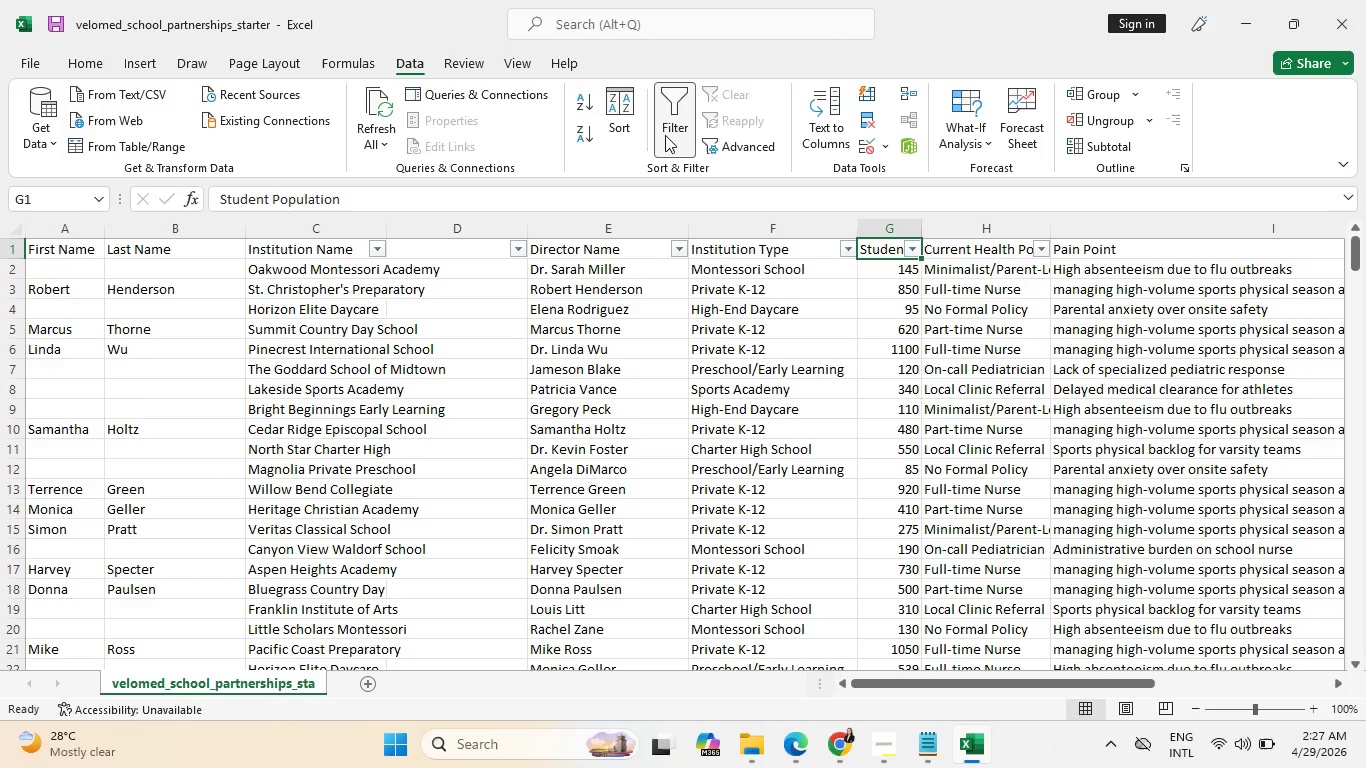 
left_click([665, 119])
 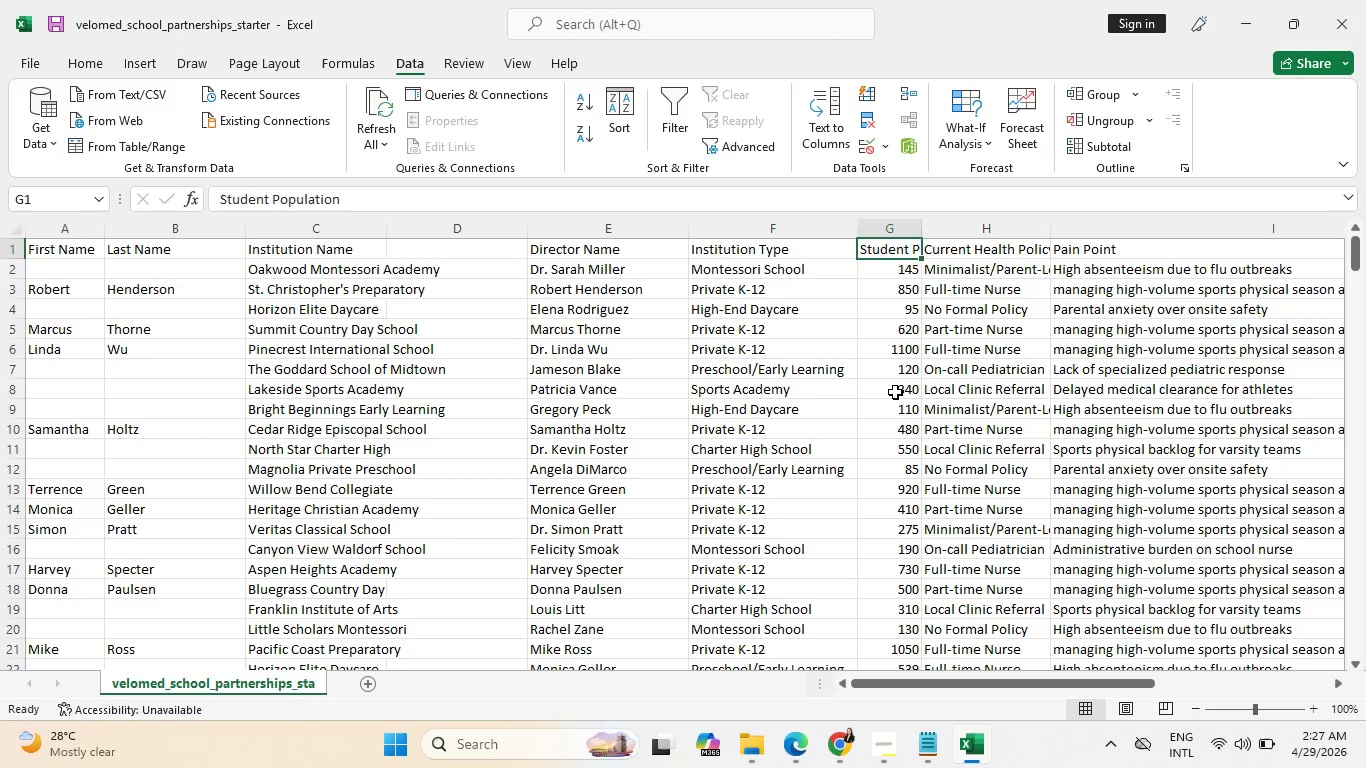 
left_click([896, 392])
 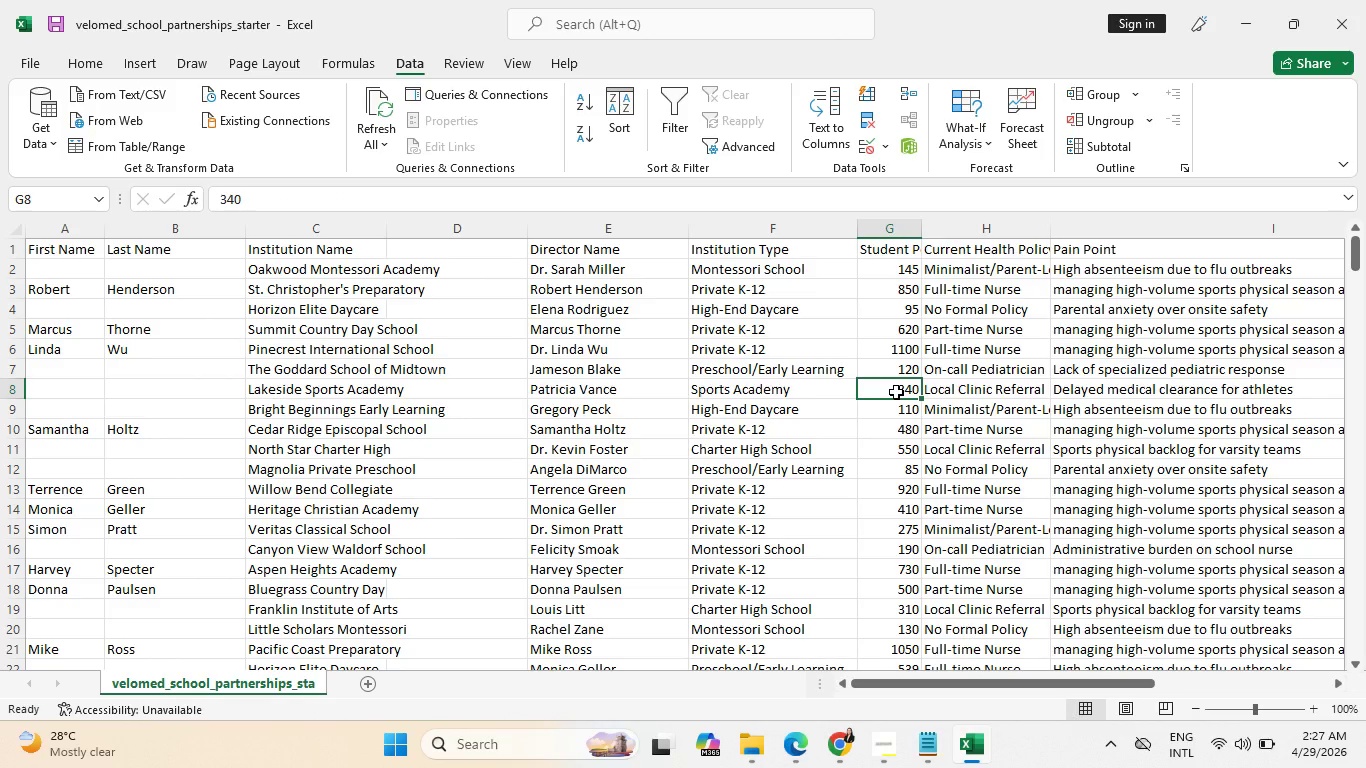 
key(Control+ArrowUp)
 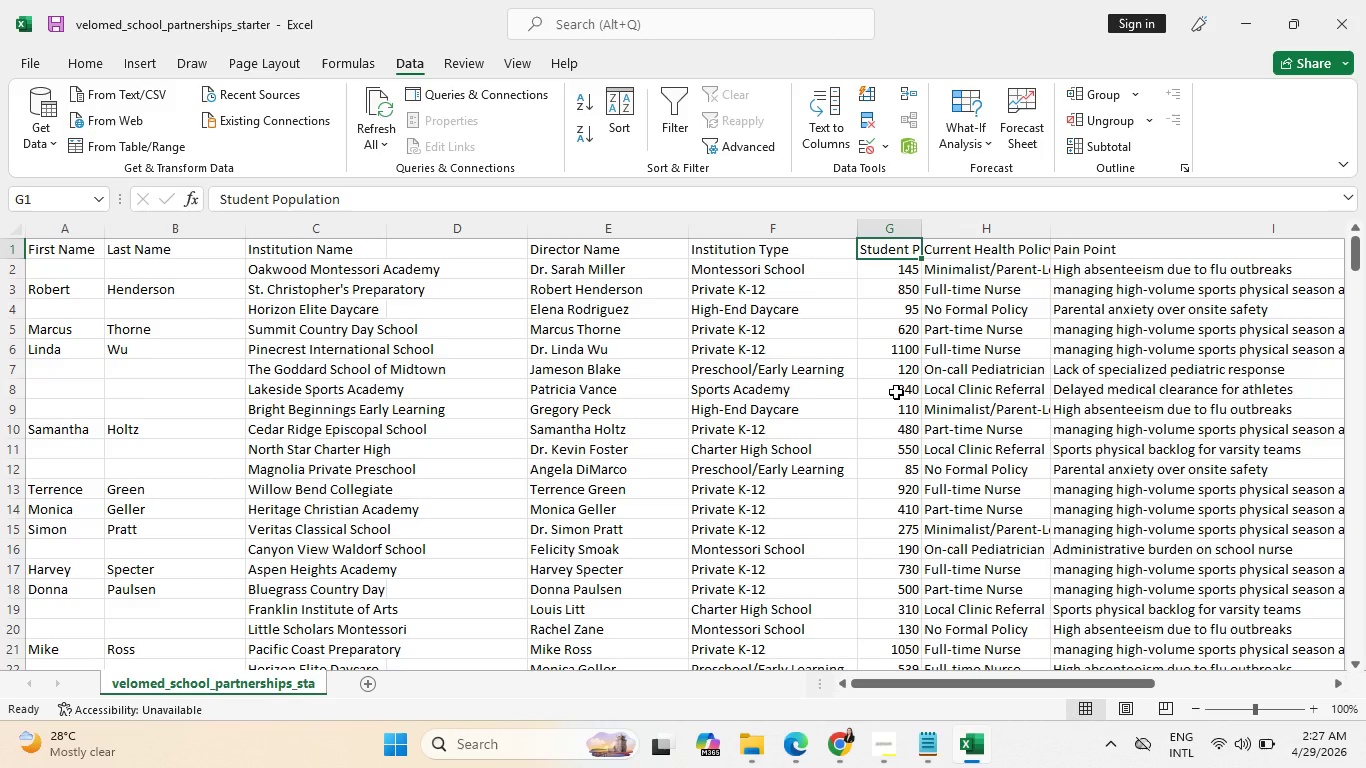 
key(Control+Shift+ArrowDown)
 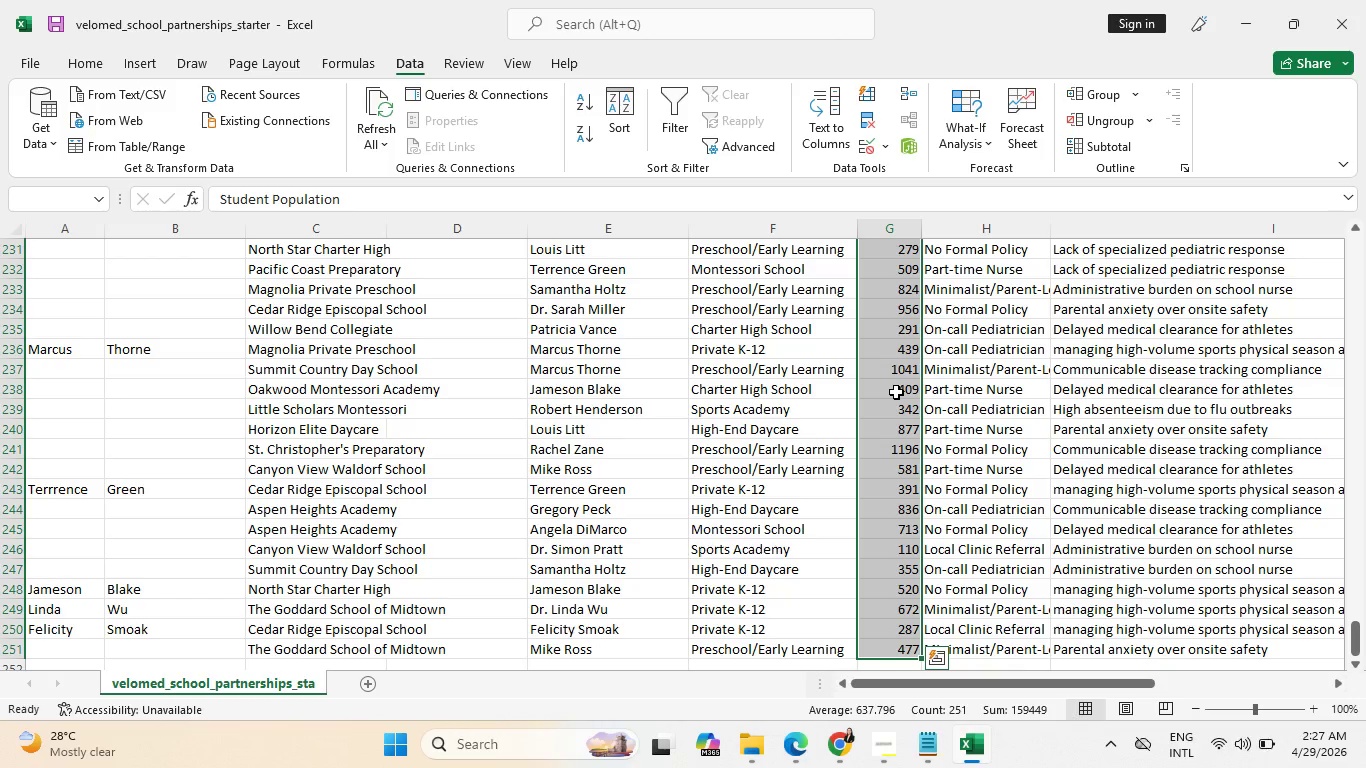 
key(Control+C)
 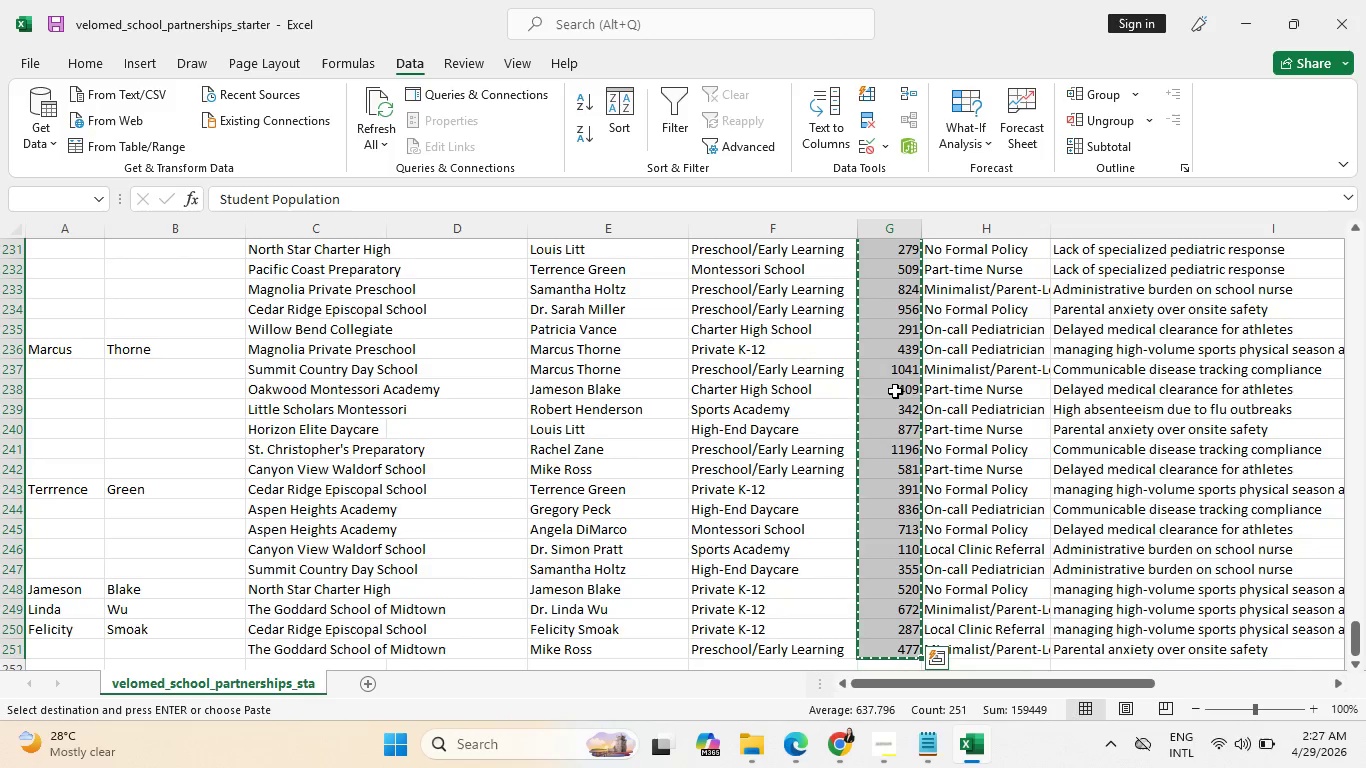 
scroll: coordinate [847, 436], scroll_direction: down, amount: 3.0
 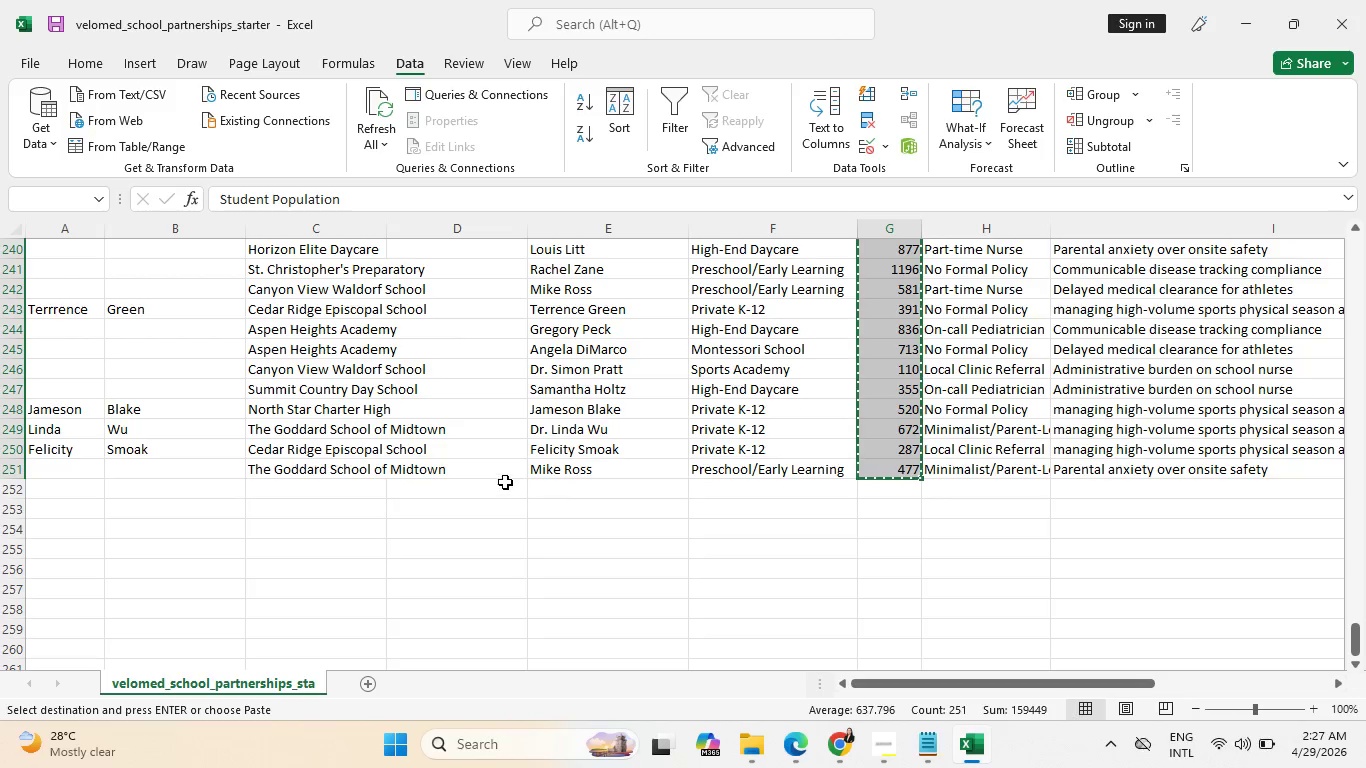 
left_click([501, 472])
 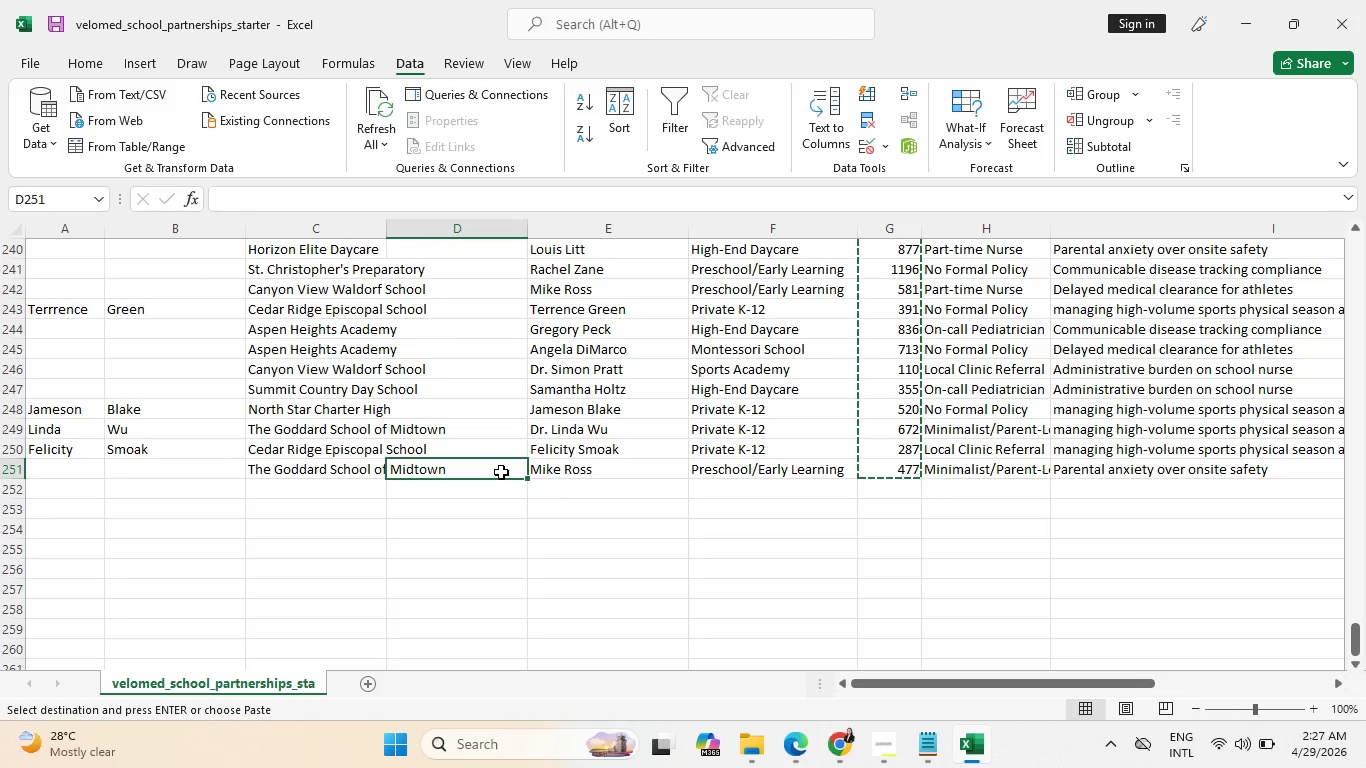 
key(Control+ArrowUp)
 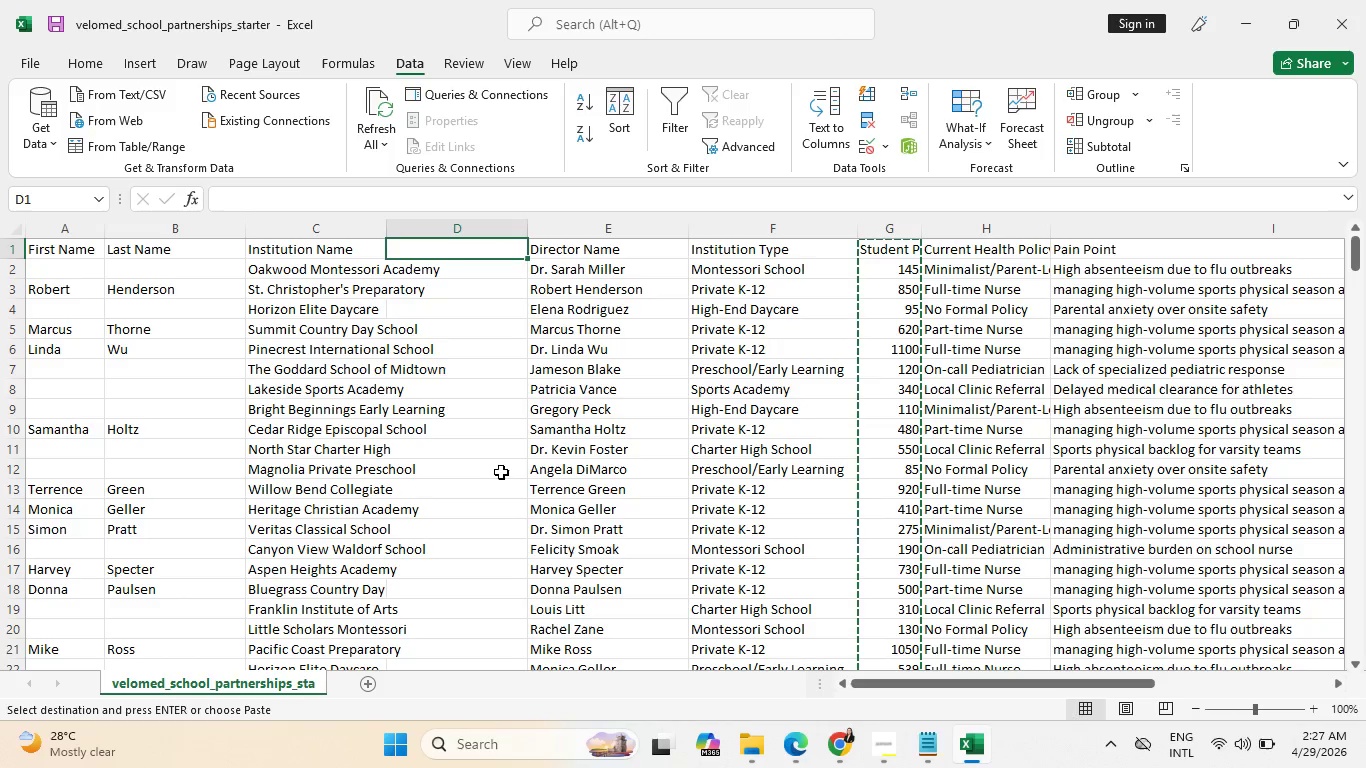 
key(ArrowDown)
 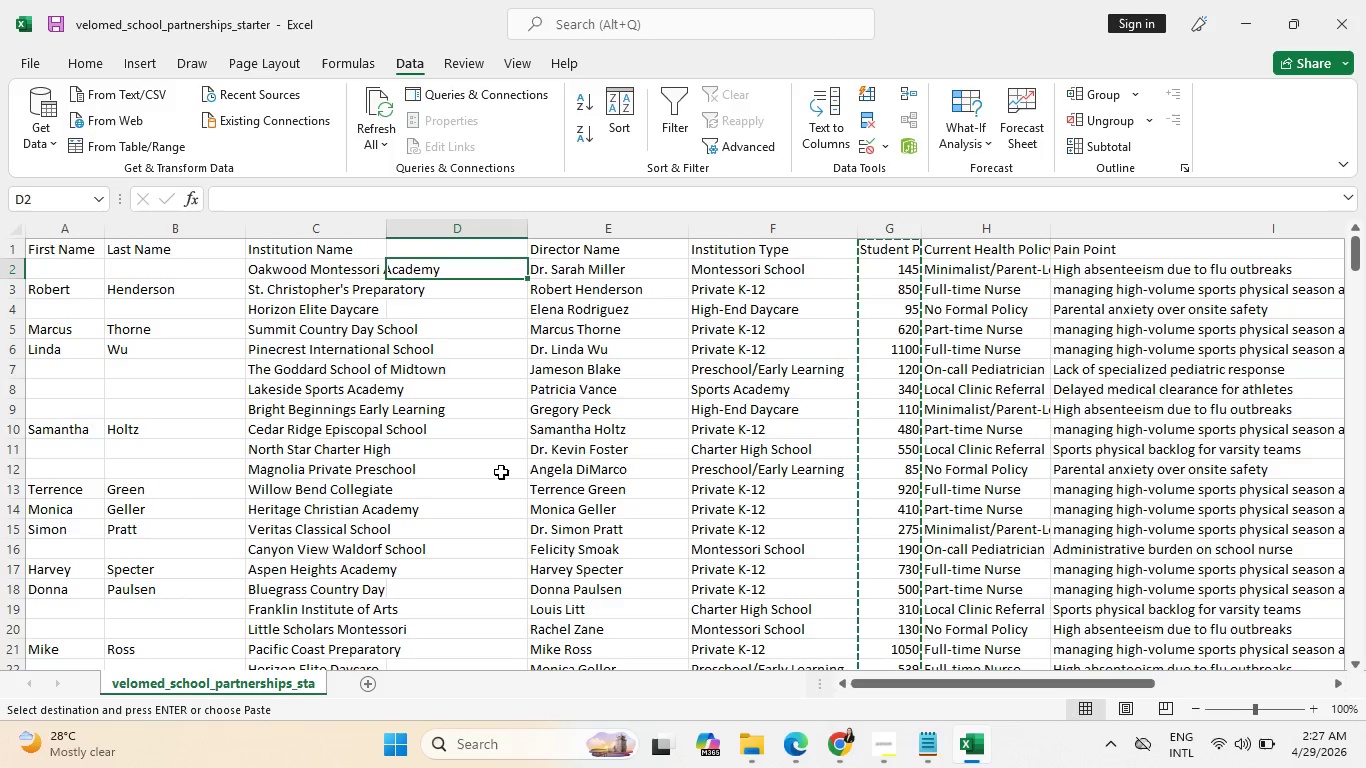 
key(ArrowUp)
 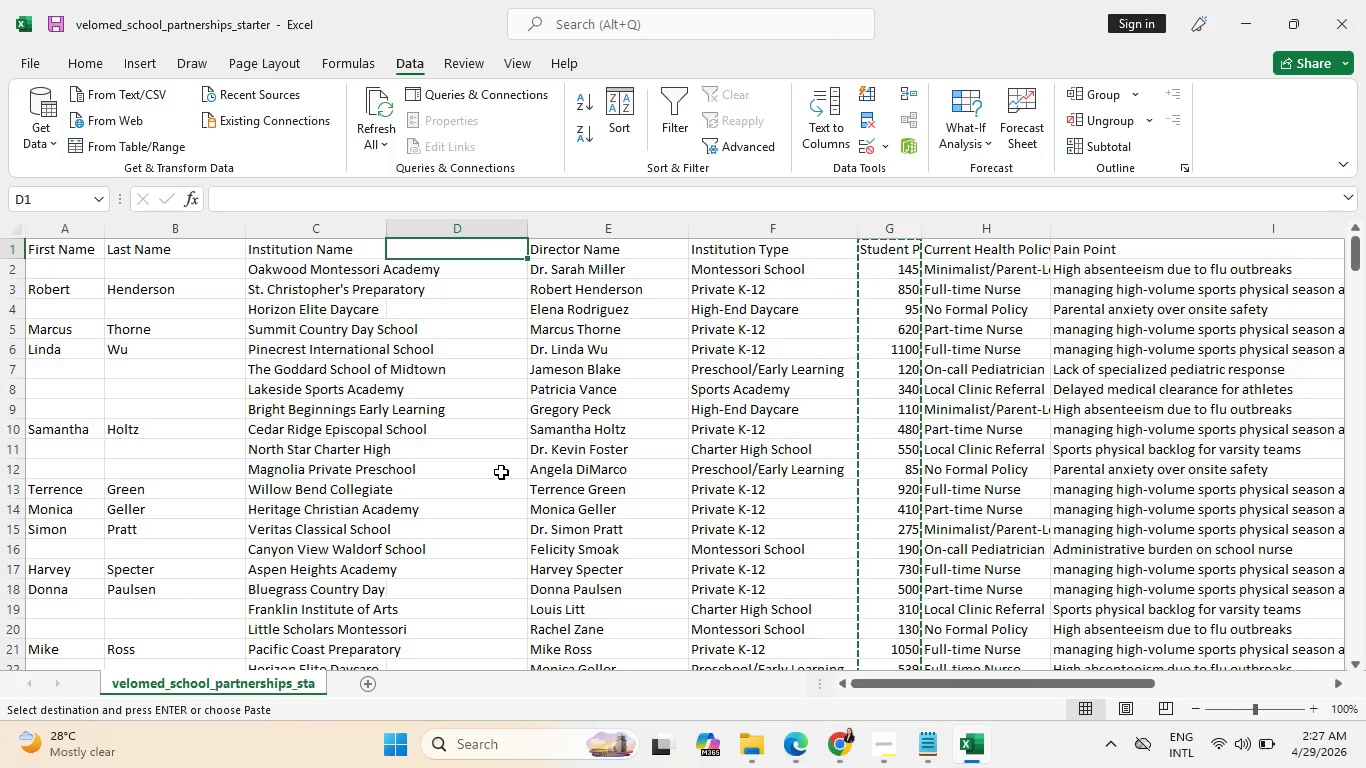 
key(Control+V)
 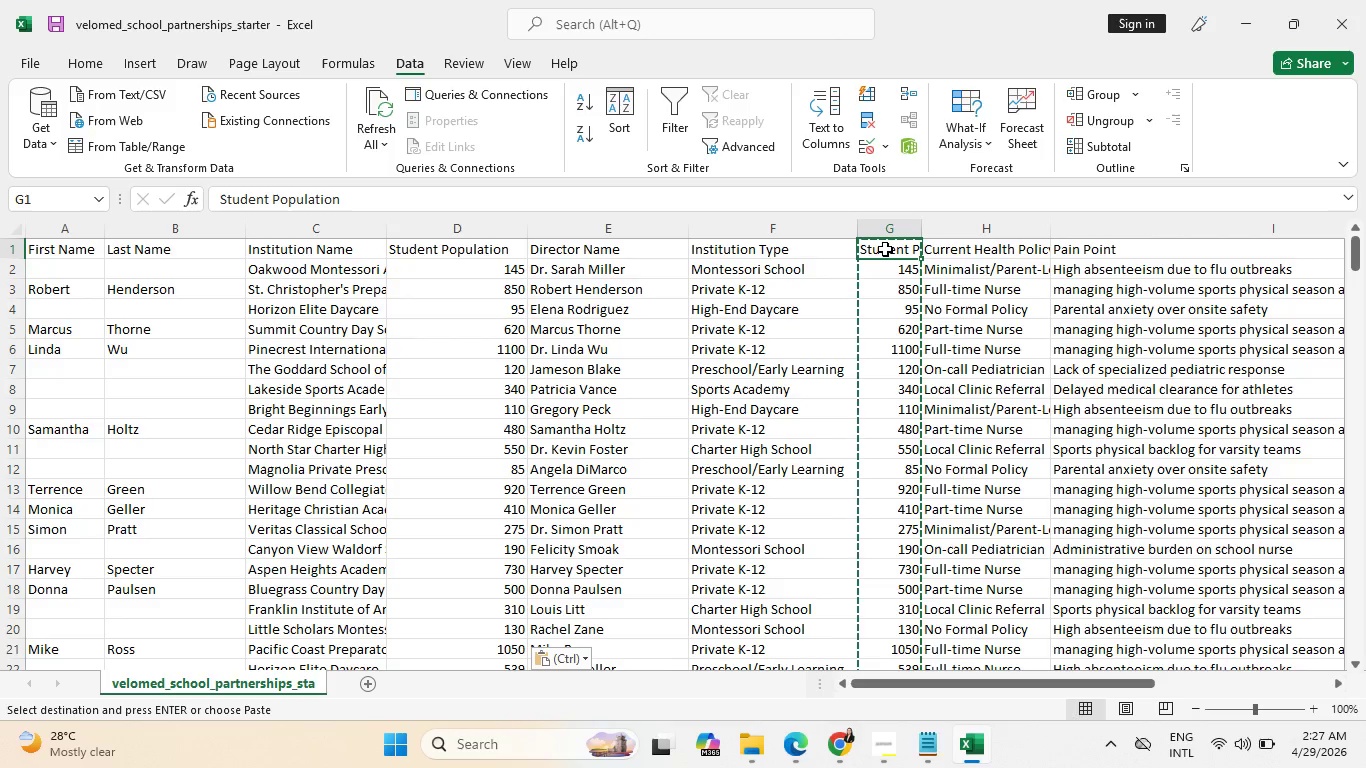 
key(Backquote)
 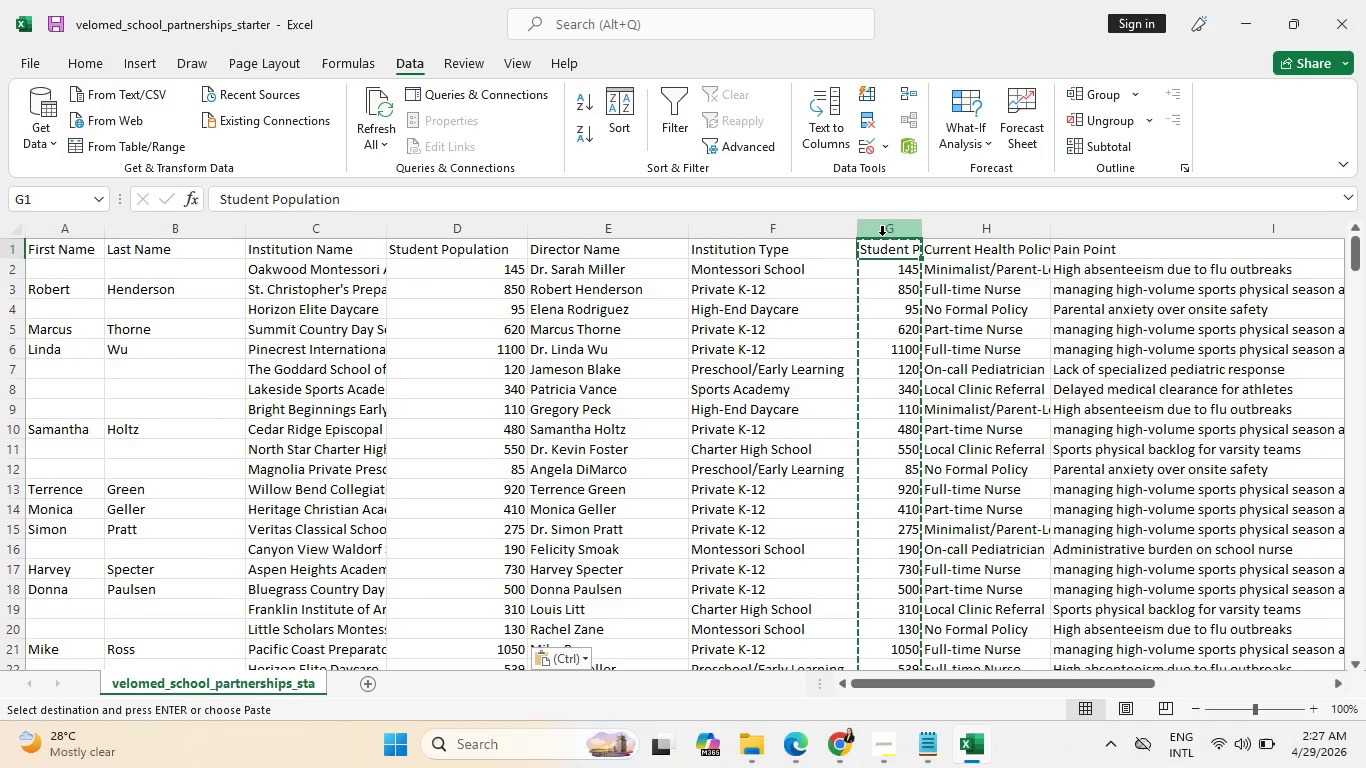 
key(Escape)
 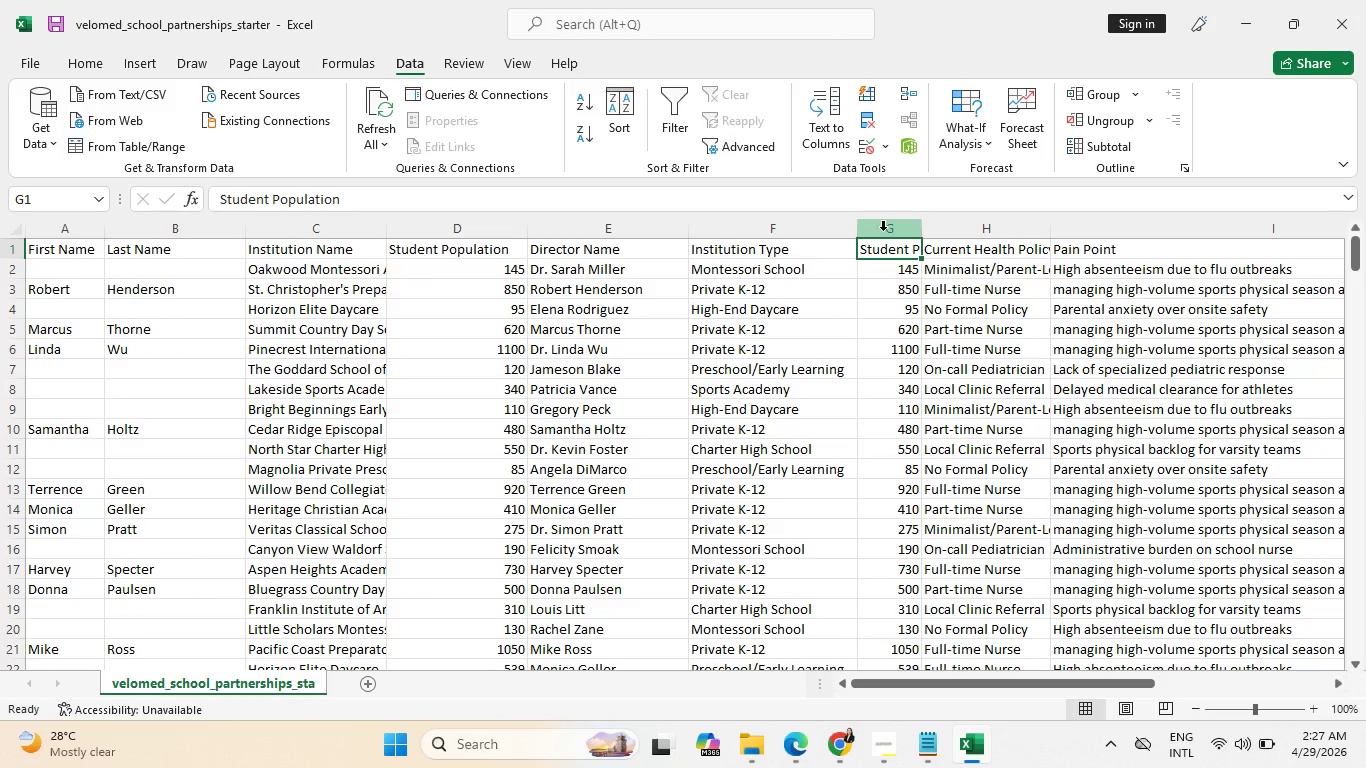 
right_click([883, 230])
 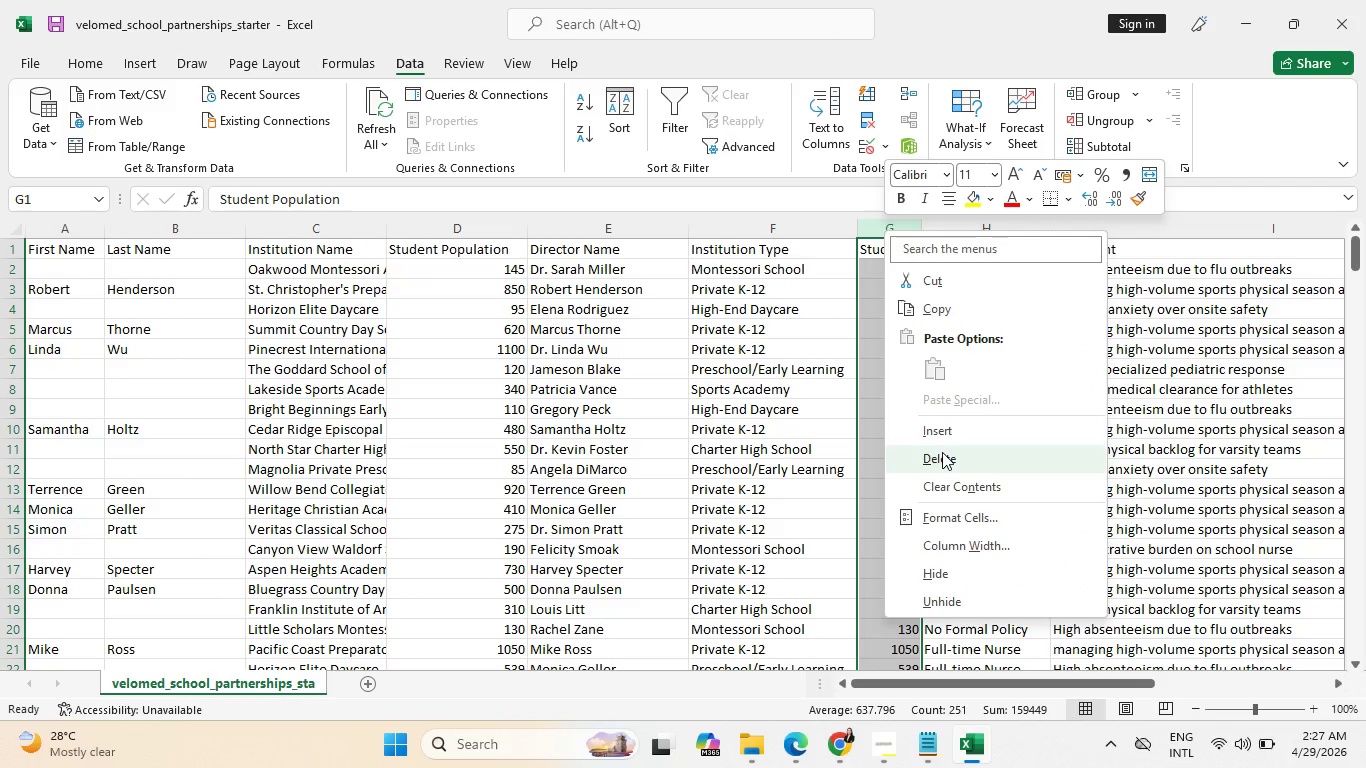 
left_click([942, 452])
 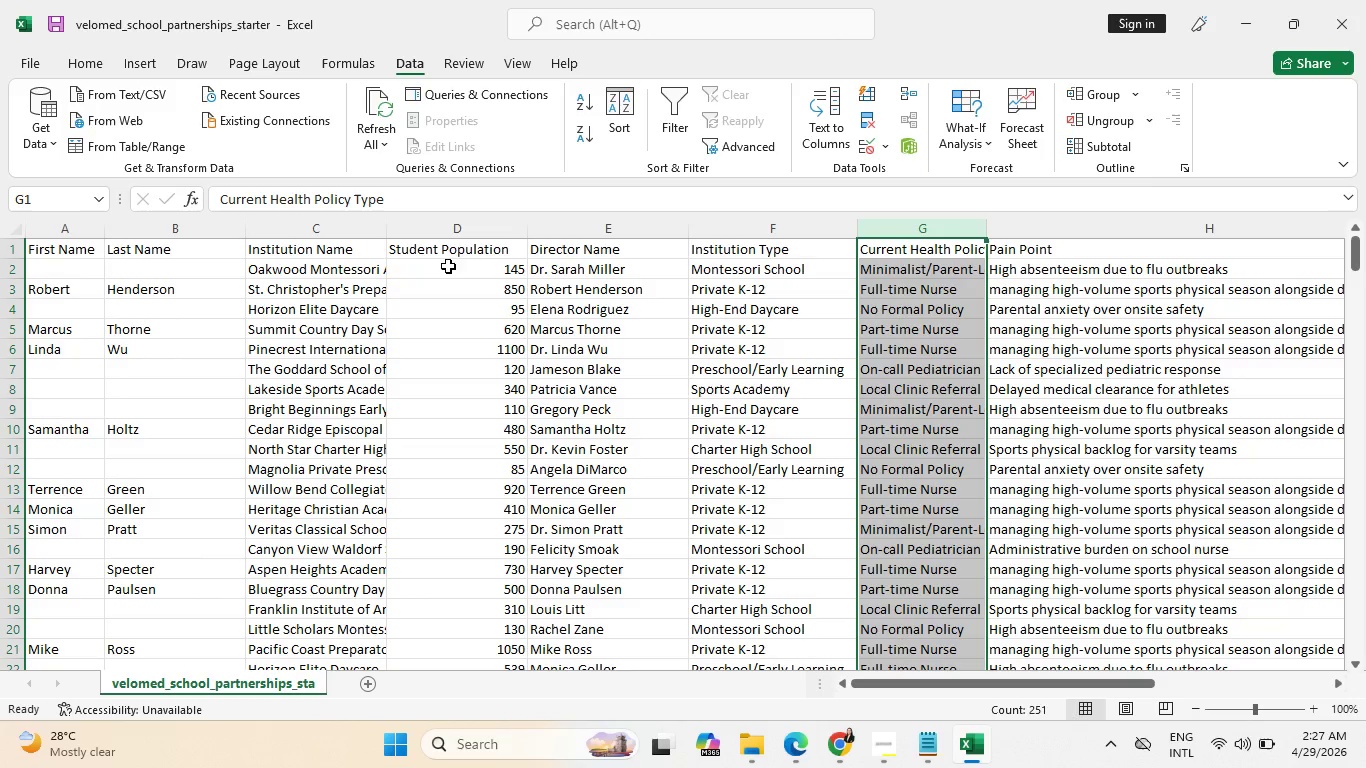 
left_click([449, 257])
 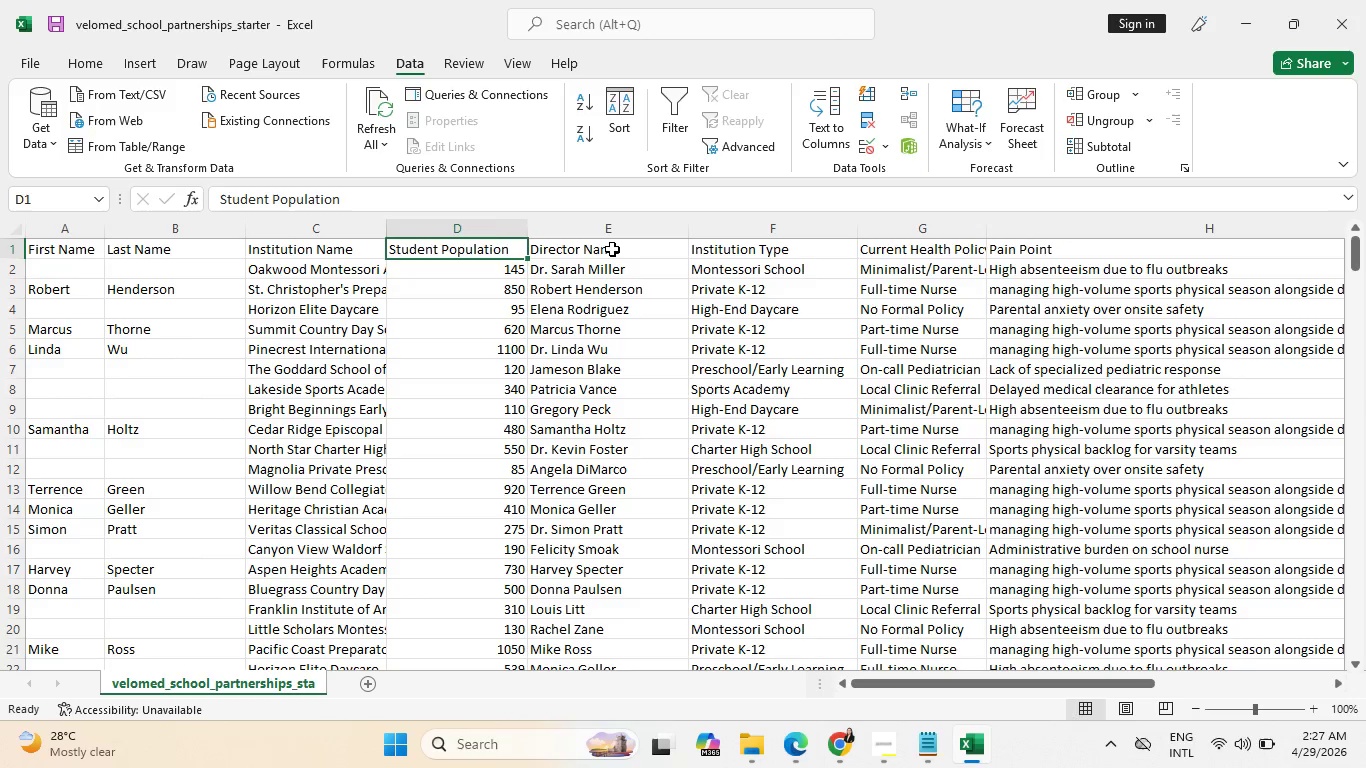 
left_click([612, 250])
 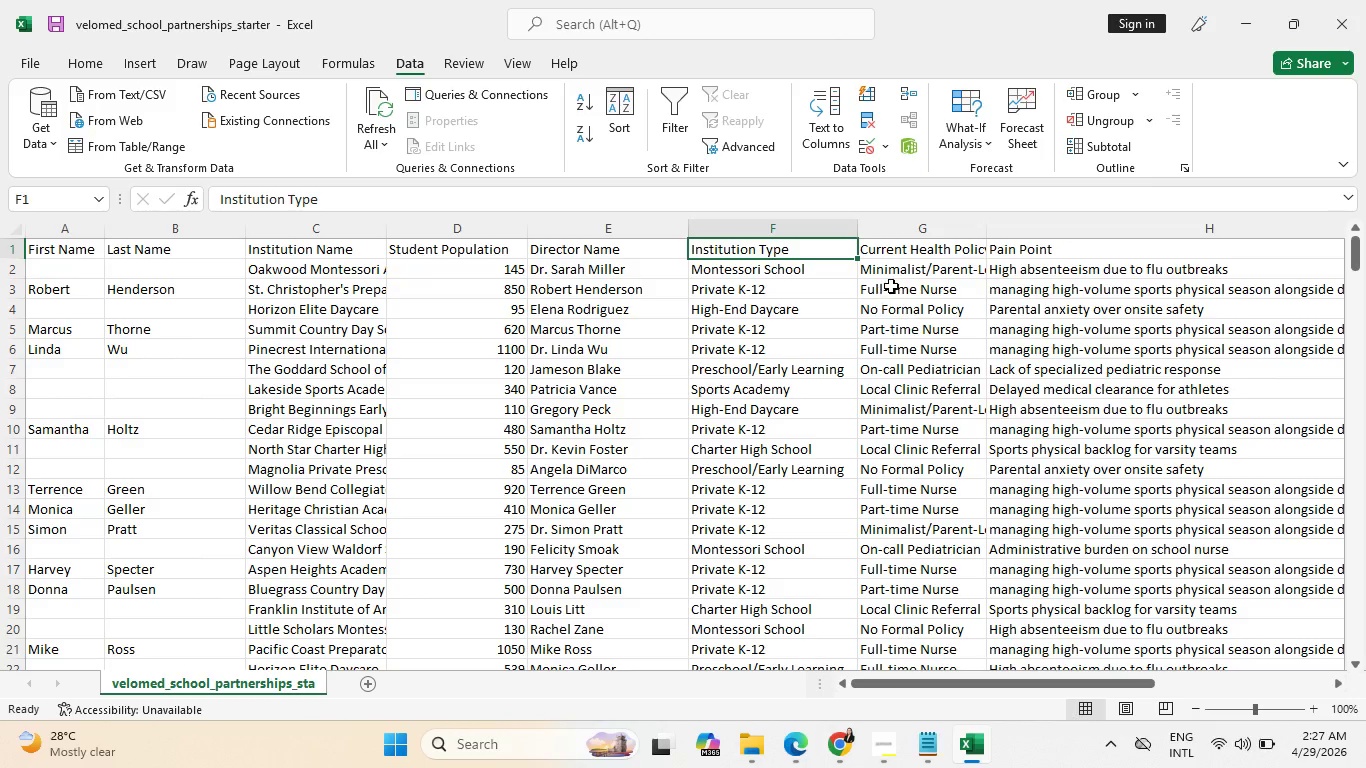 
left_click([915, 253])
 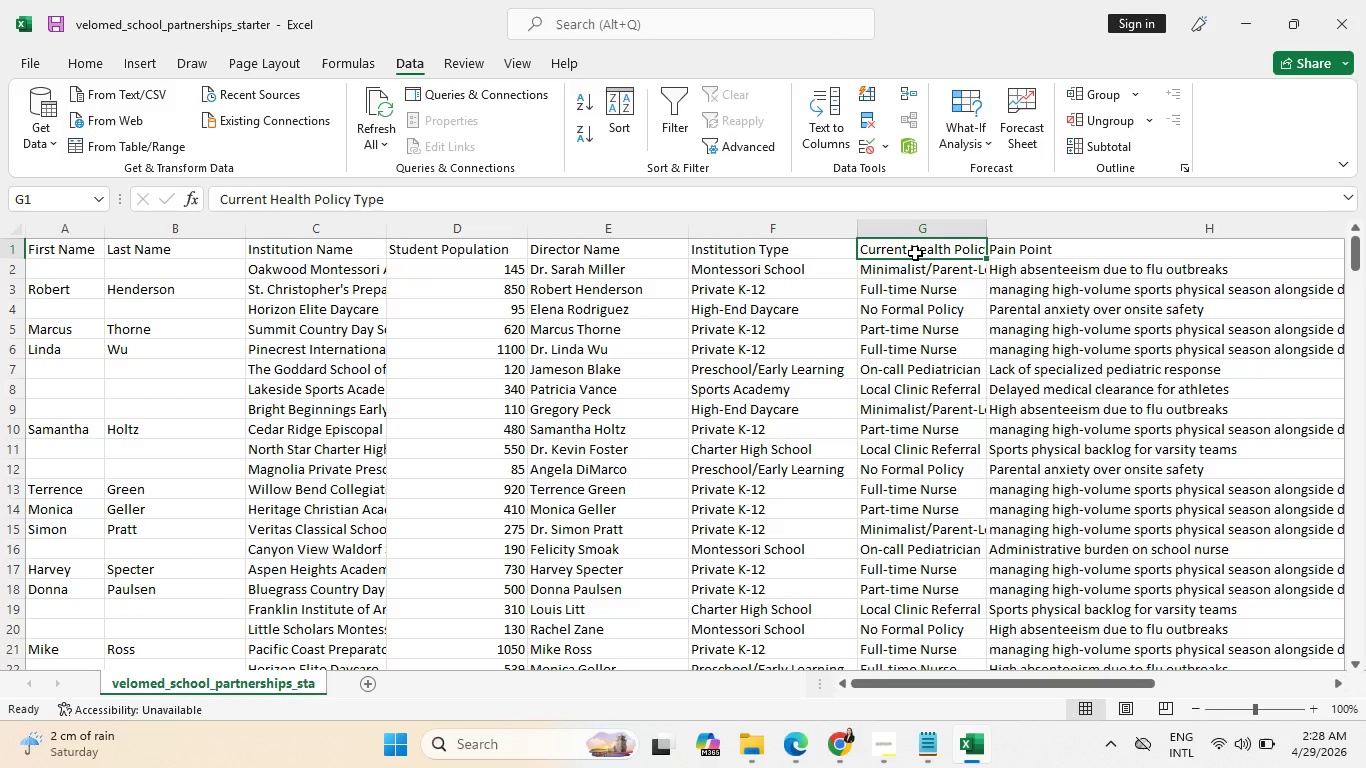 
wait(26.31)
 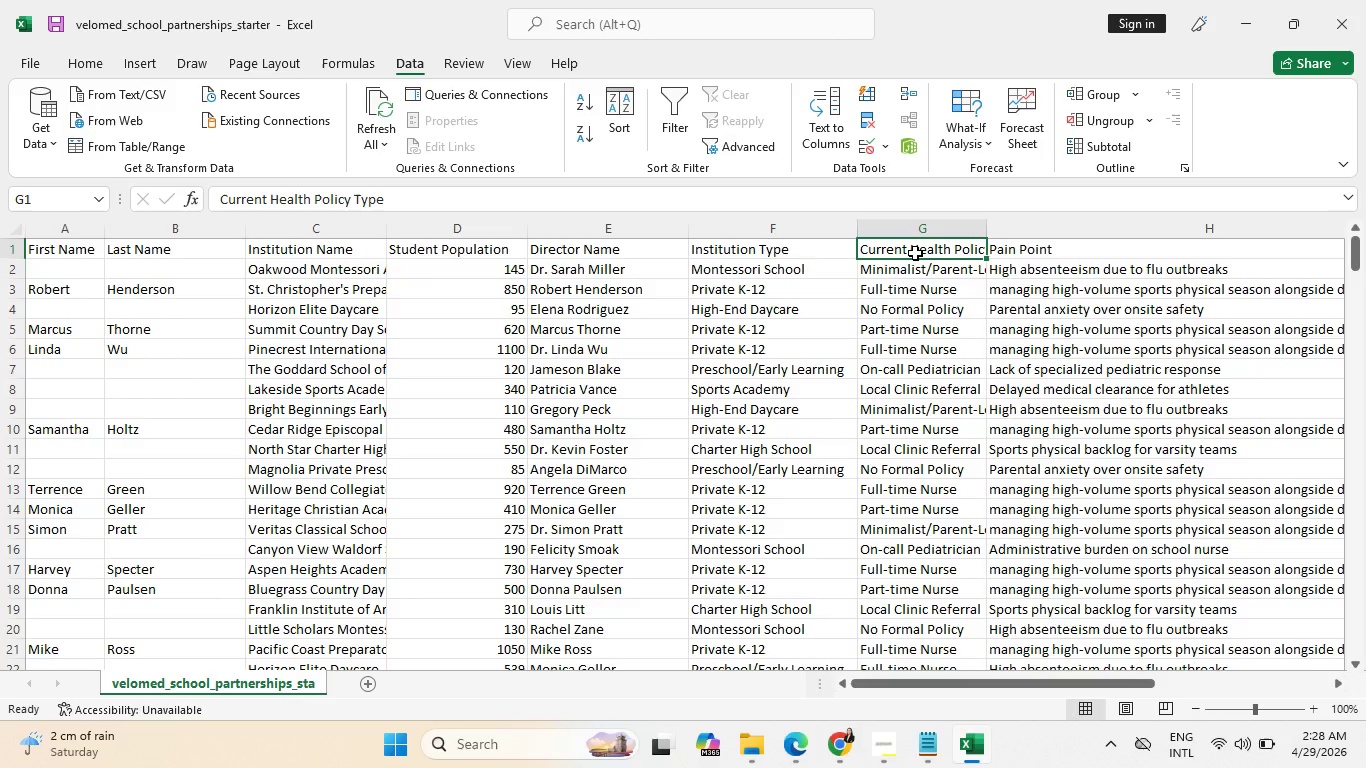 
double_click([1339, 683])
 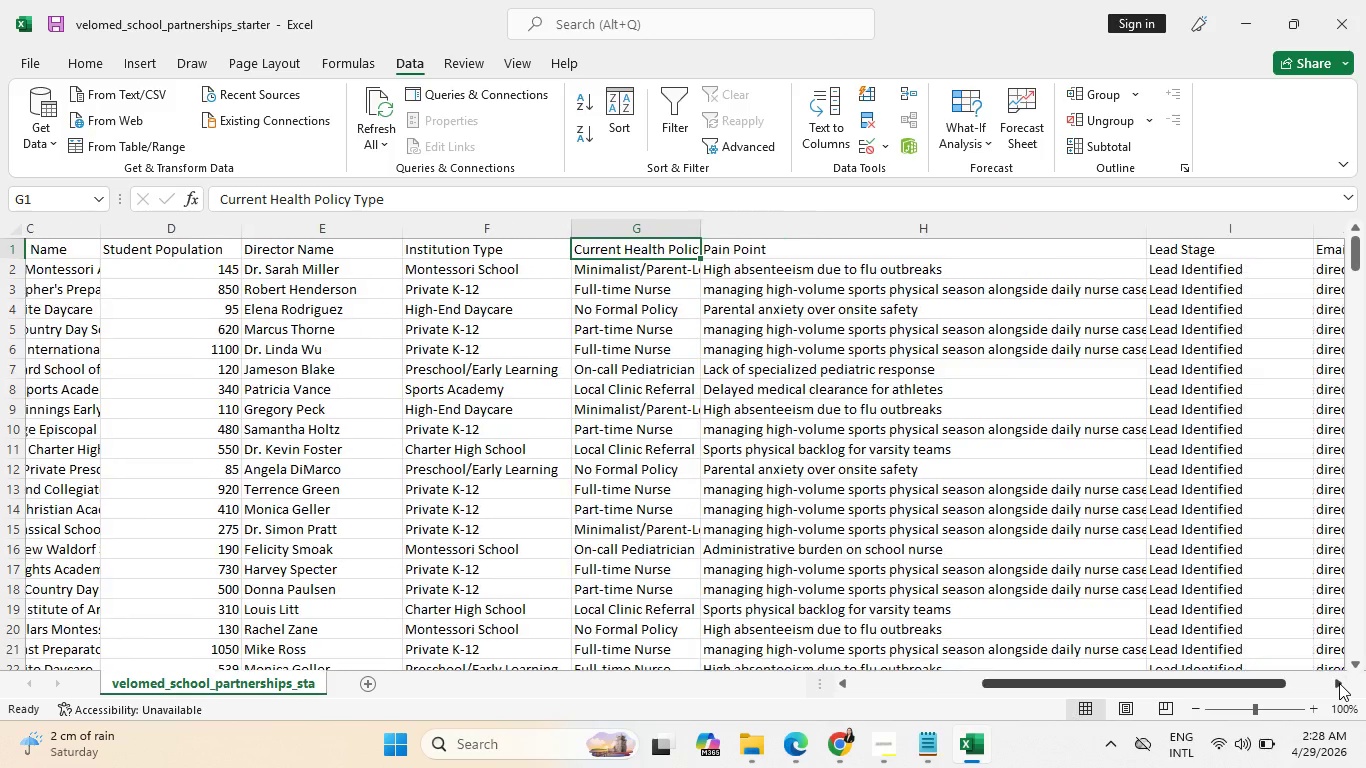 
triple_click([1339, 683])
 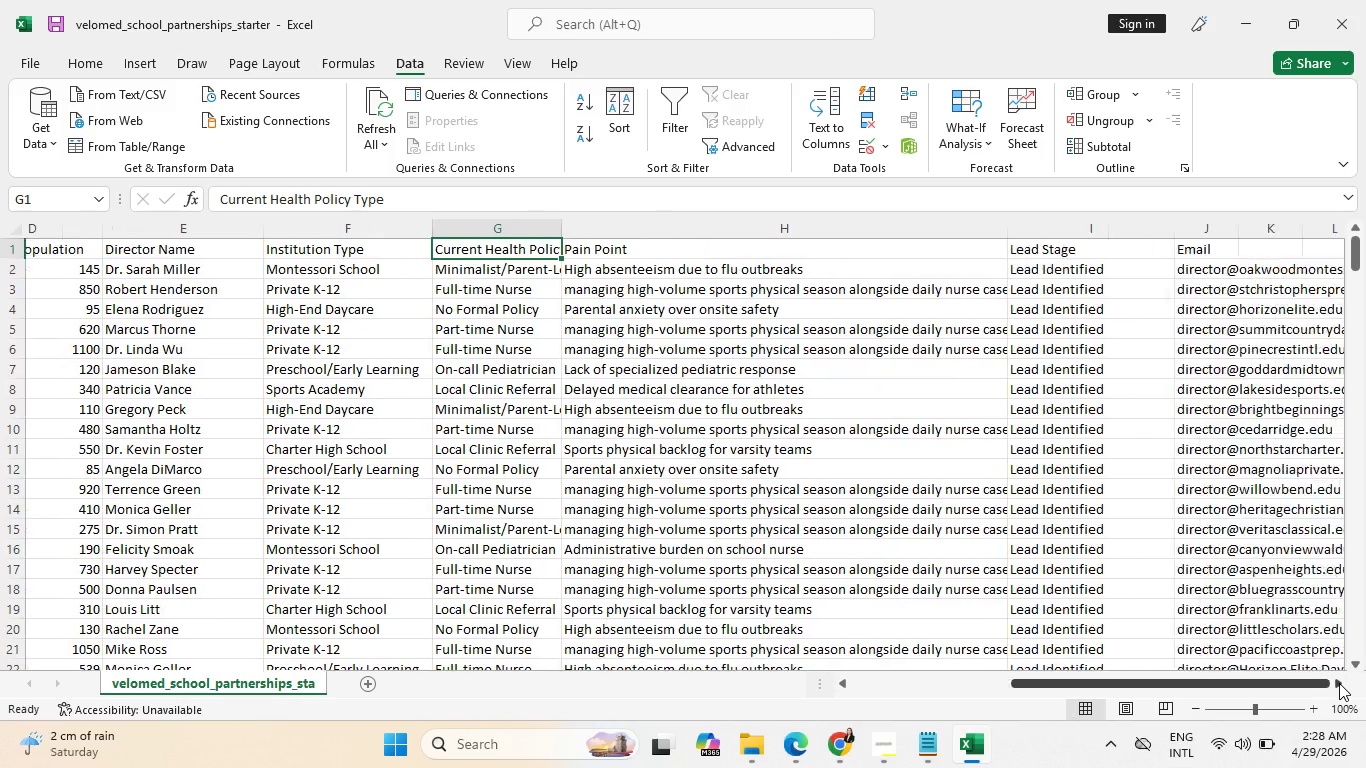 
triple_click([1339, 683])
 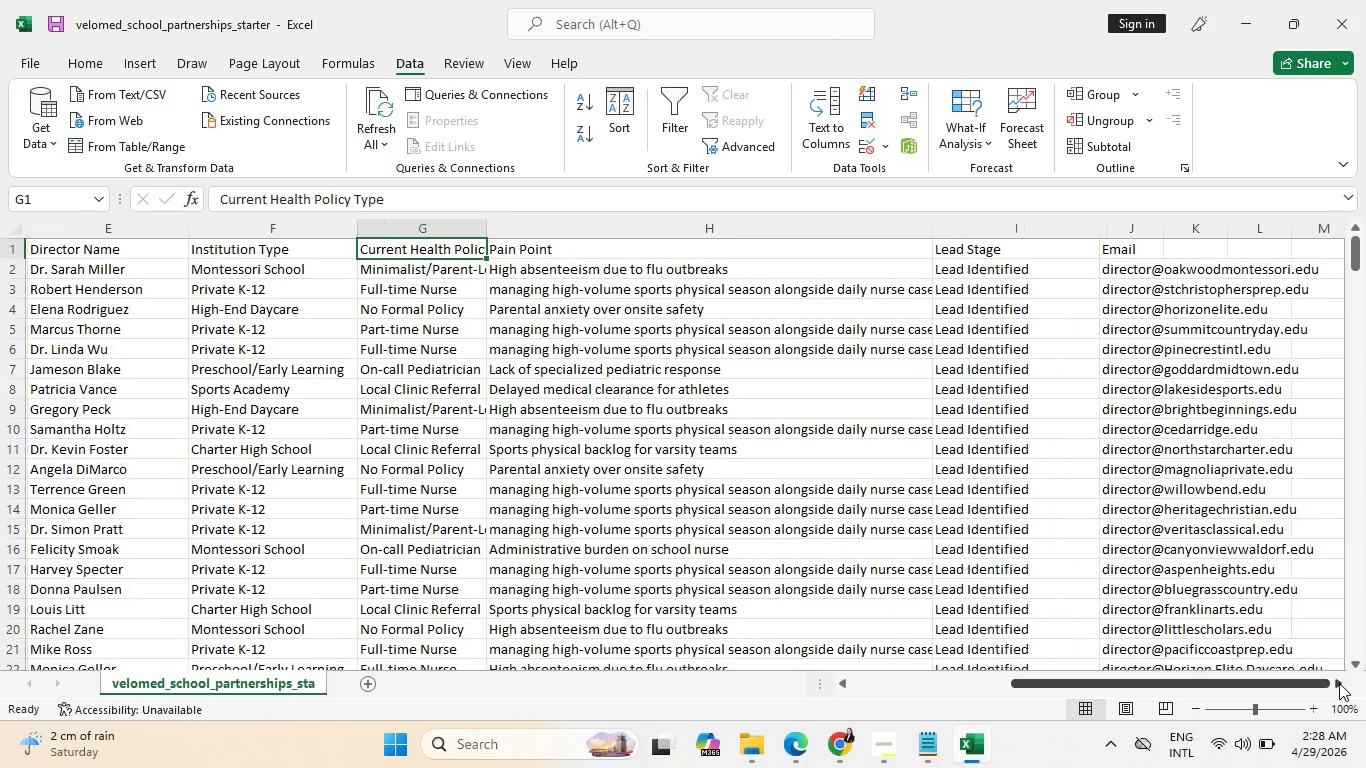 
triple_click([1339, 683])
 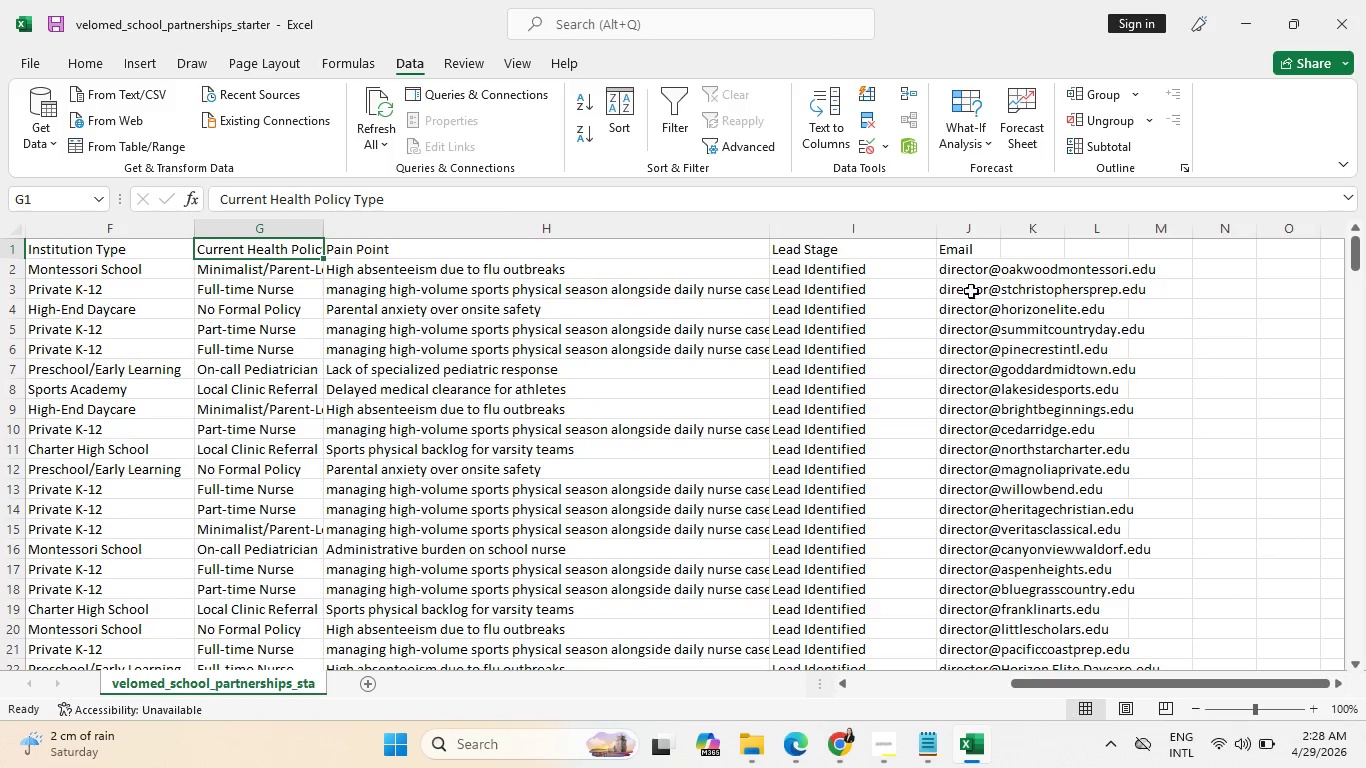 
wait(6.7)
 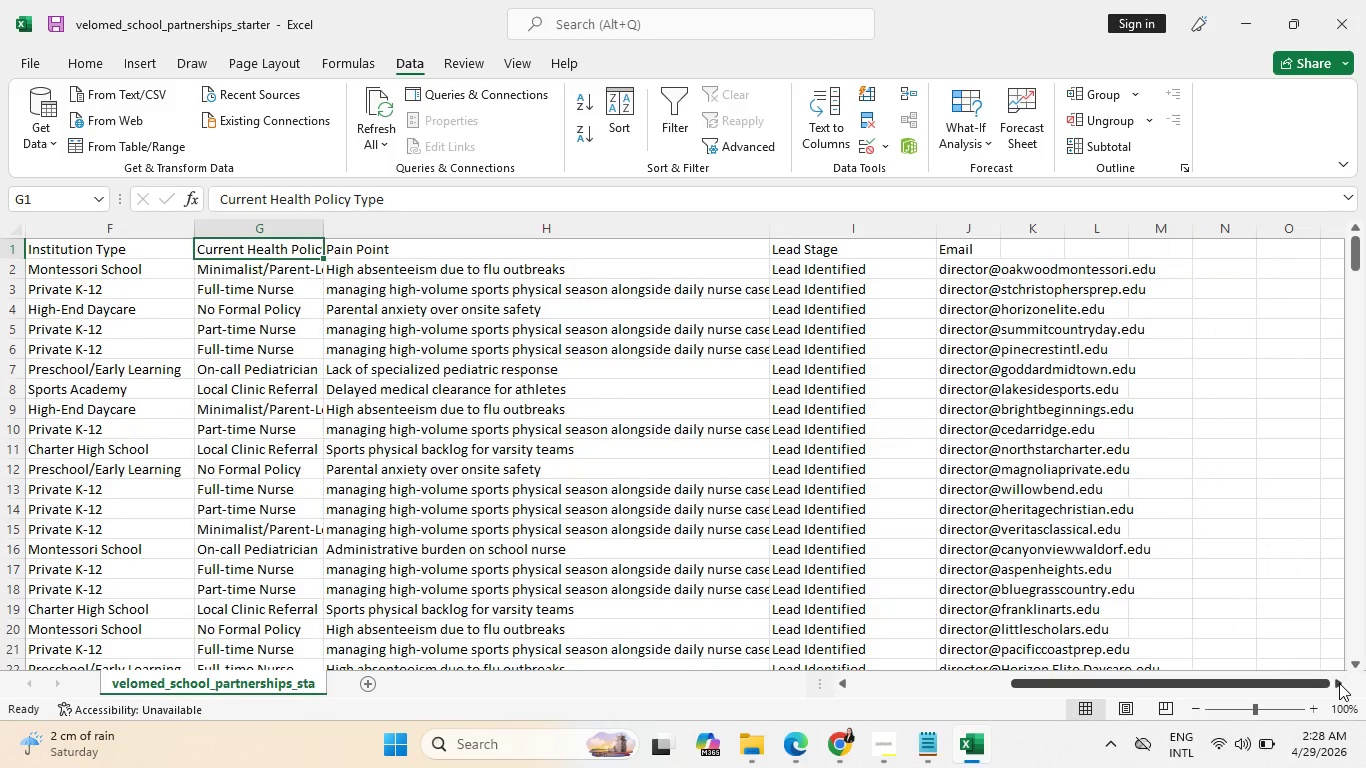 
left_click([913, 686])
 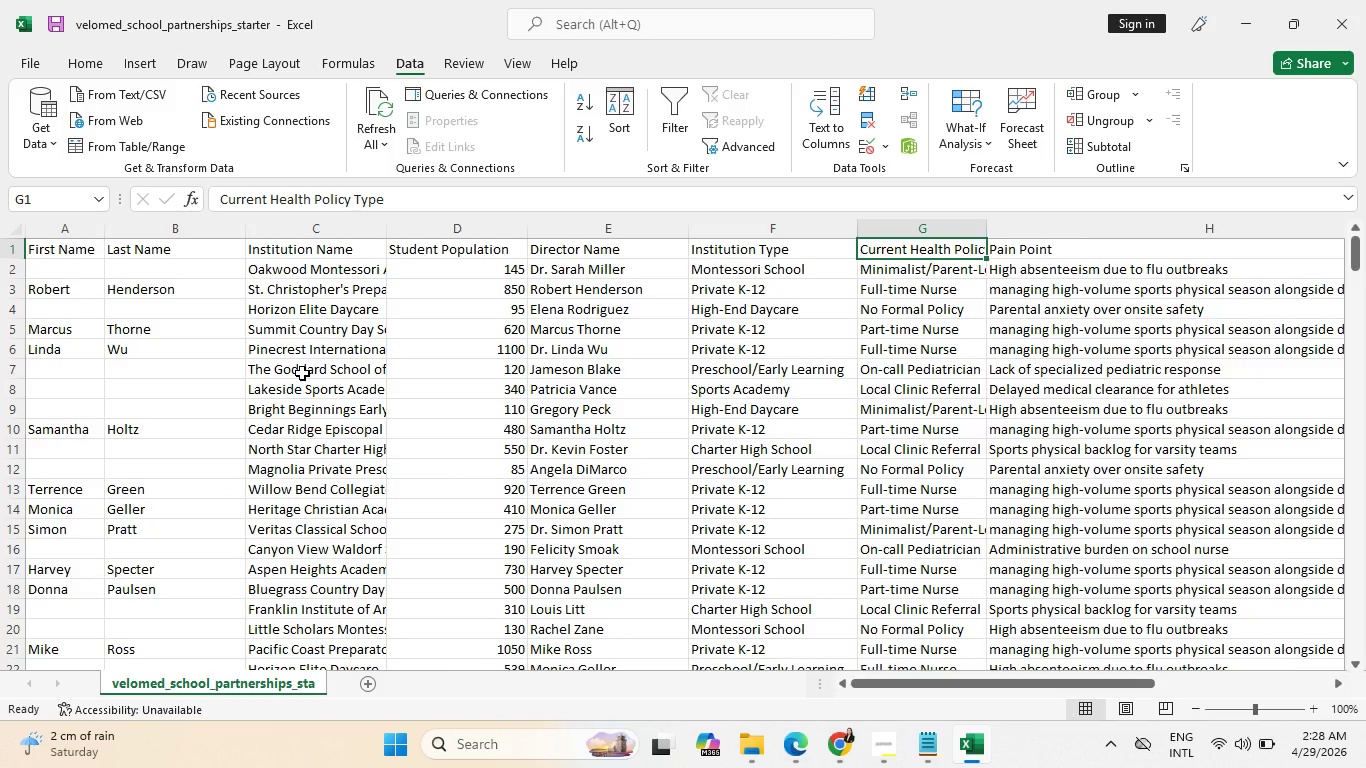 
scroll: coordinate [272, 414], scroll_direction: up, amount: 6.0
 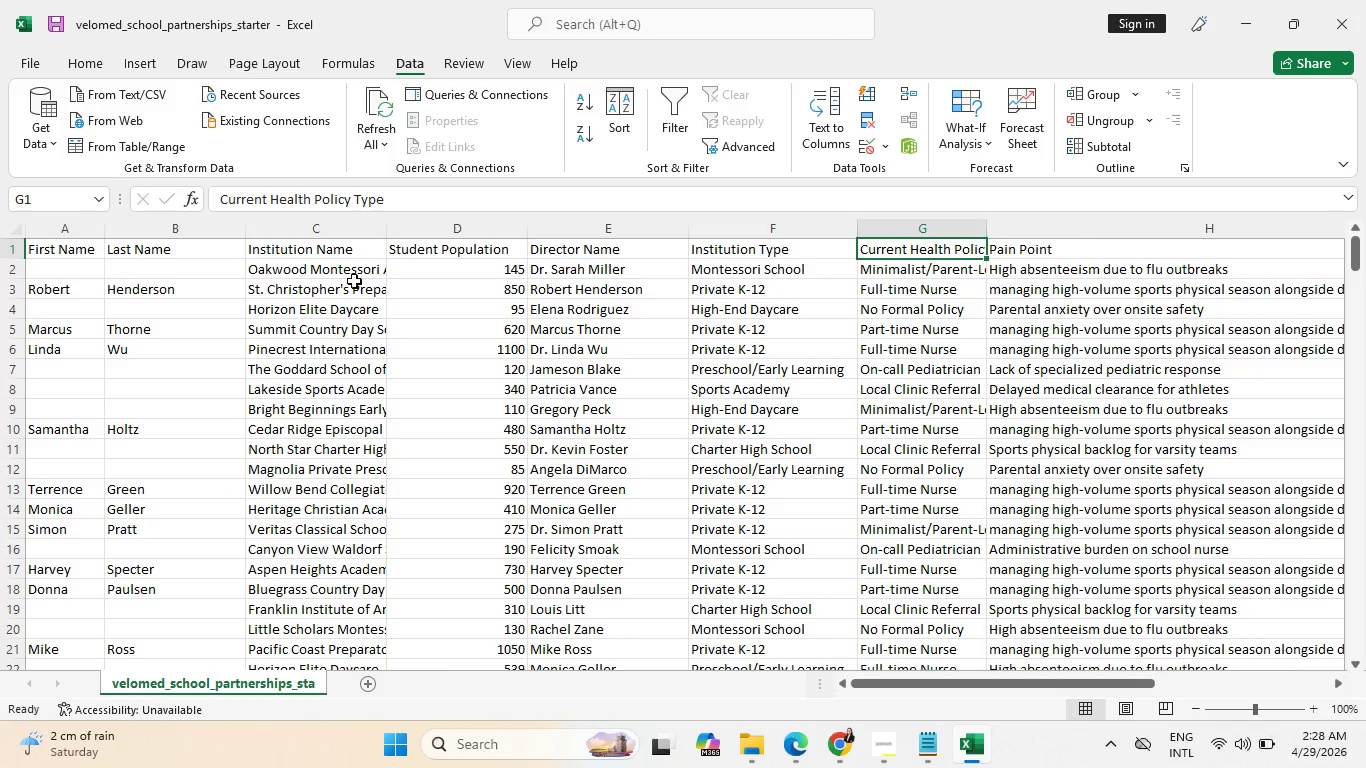 
wait(7.27)
 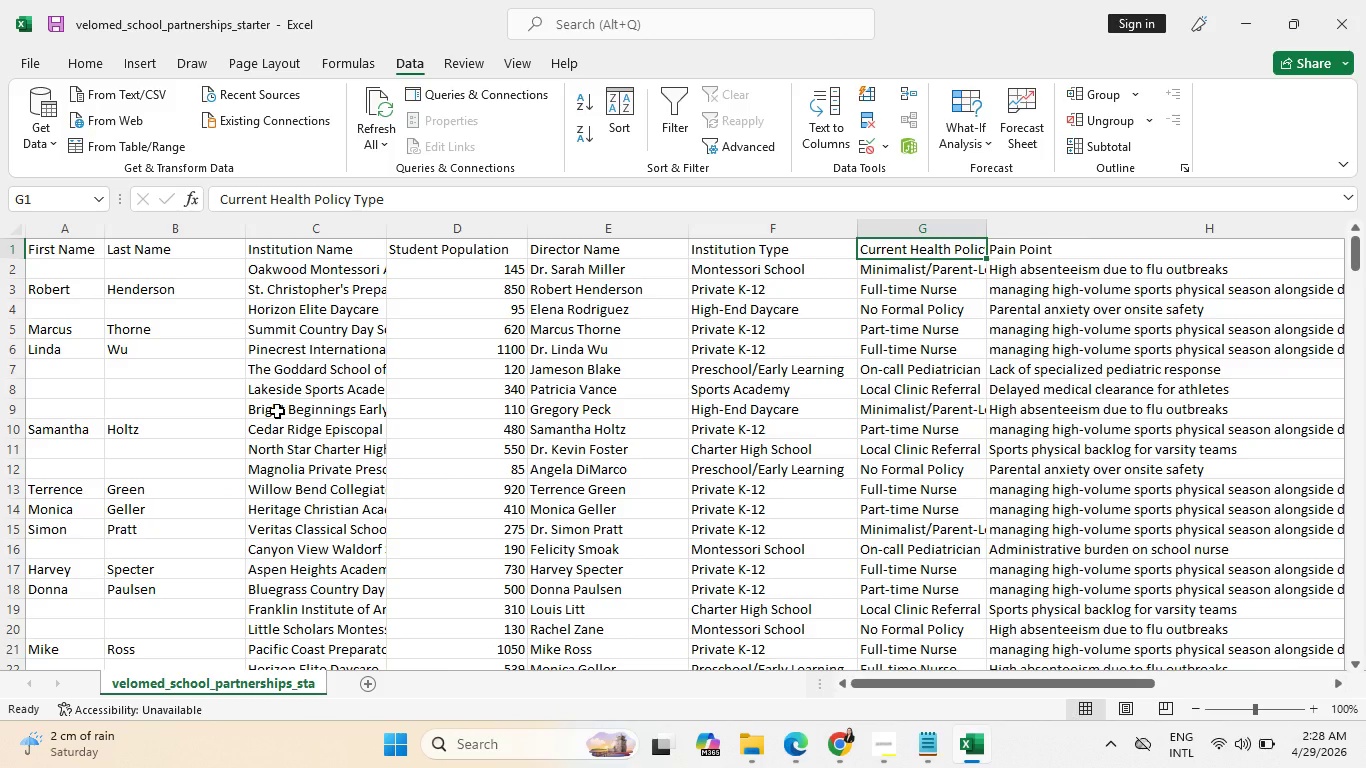 
type(Sarah)
 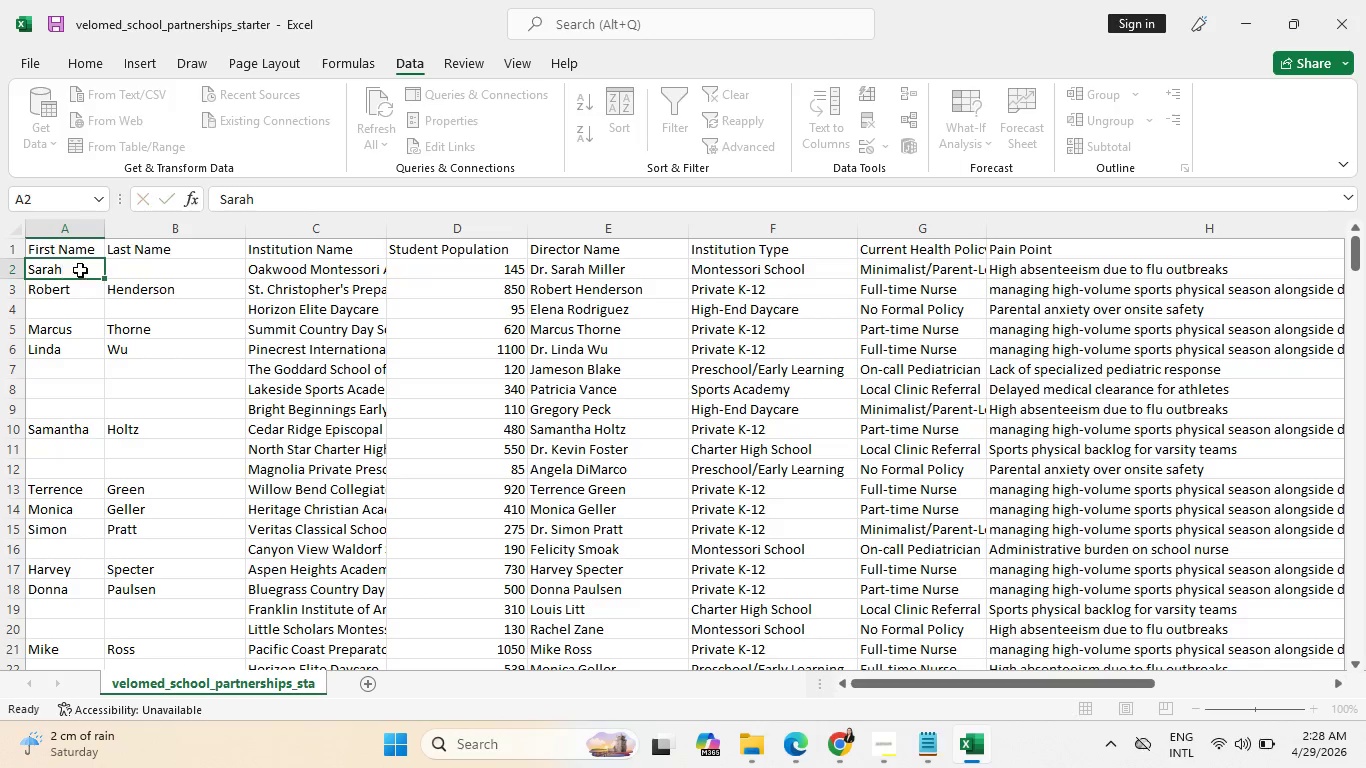 
key(Enter)
 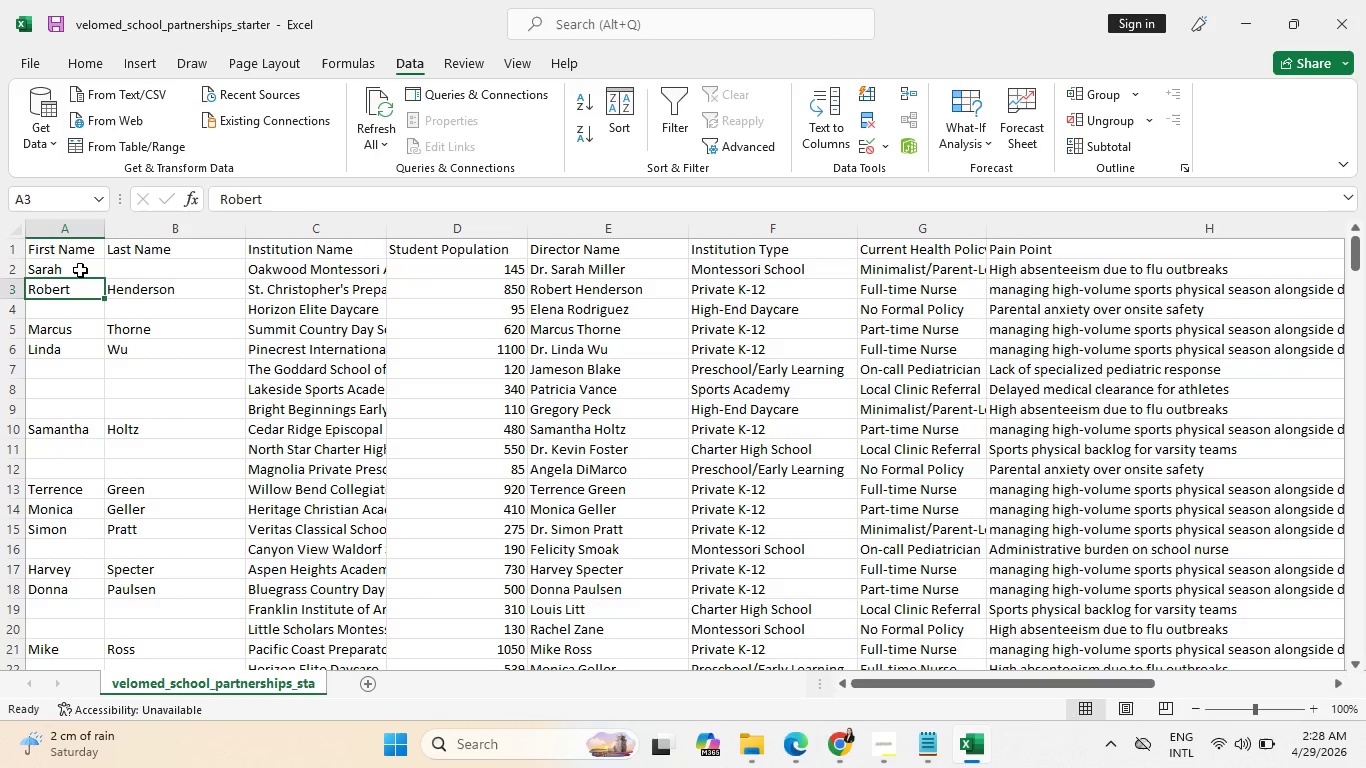 
key(ArrowUp)
 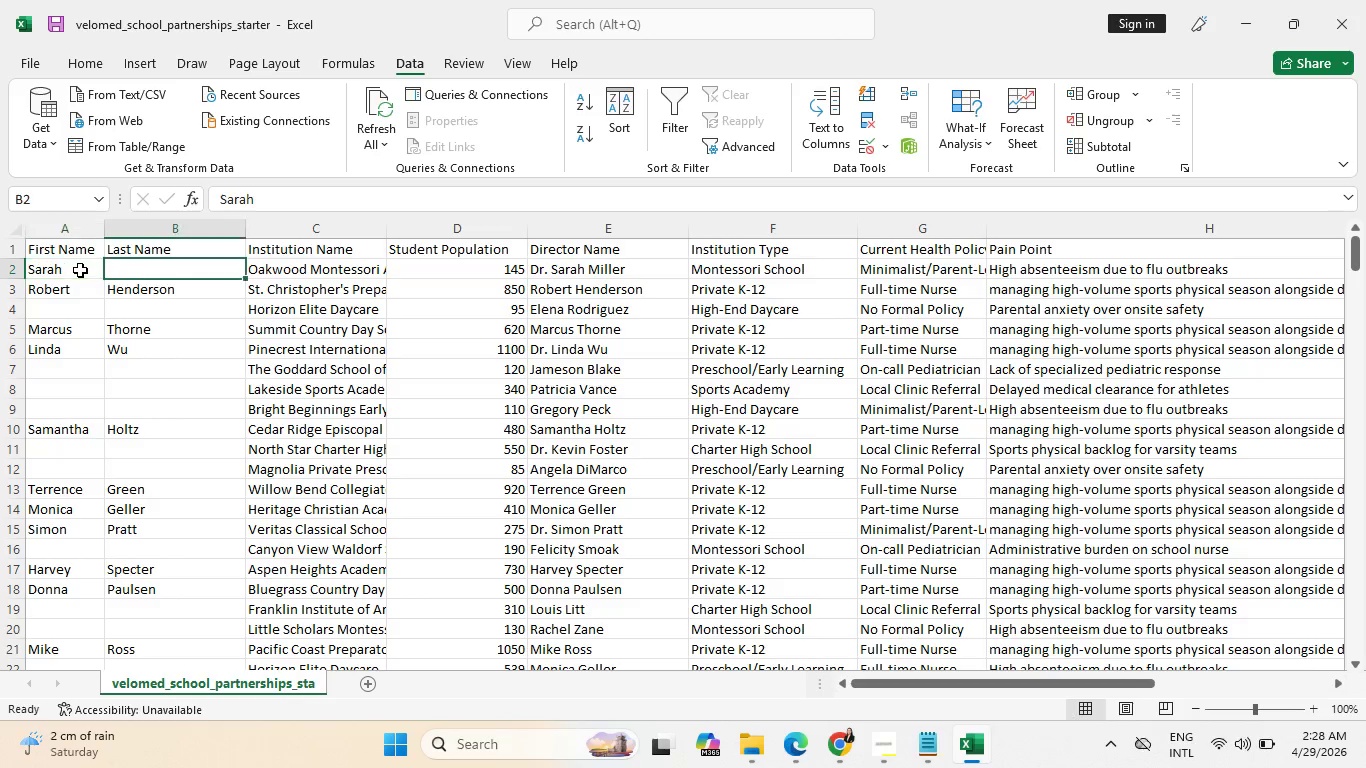 
key(ArrowRight)
 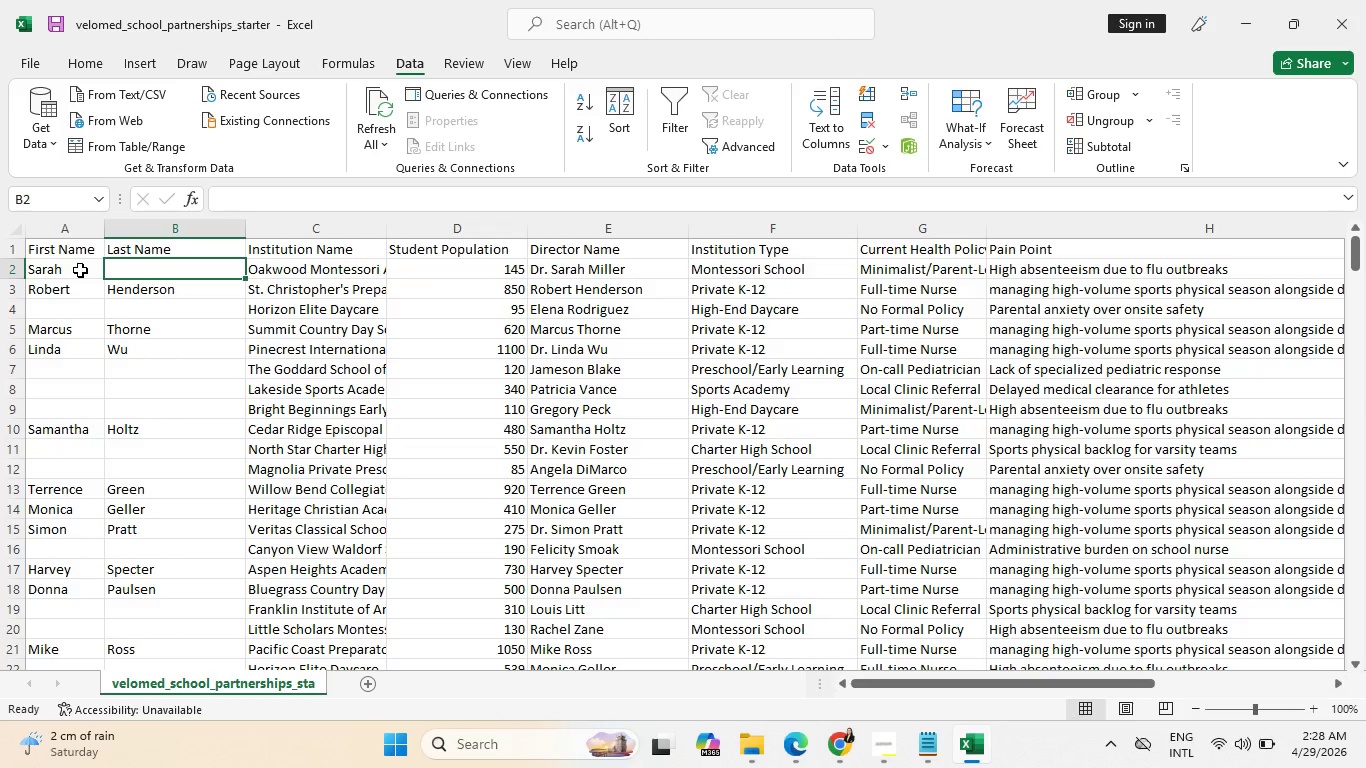 
type(Miller)
 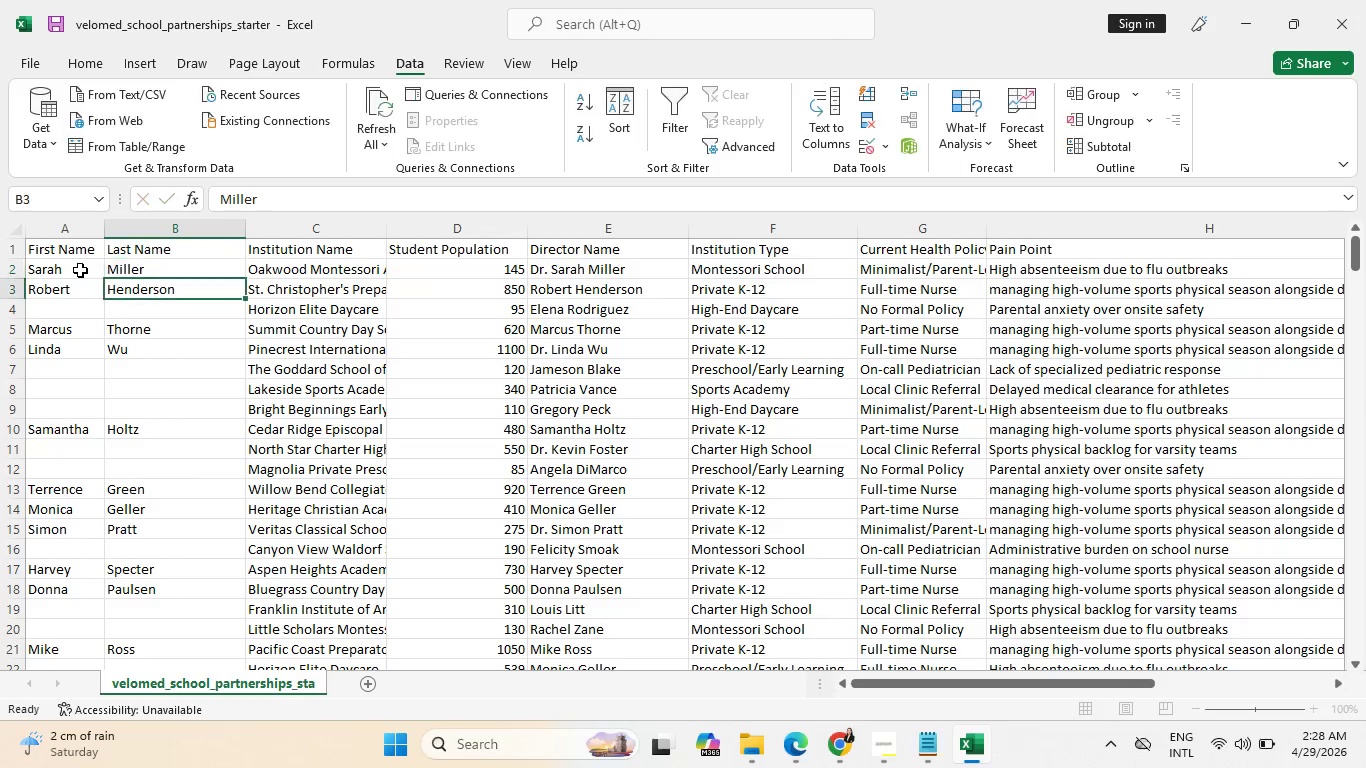 
key(Enter)
 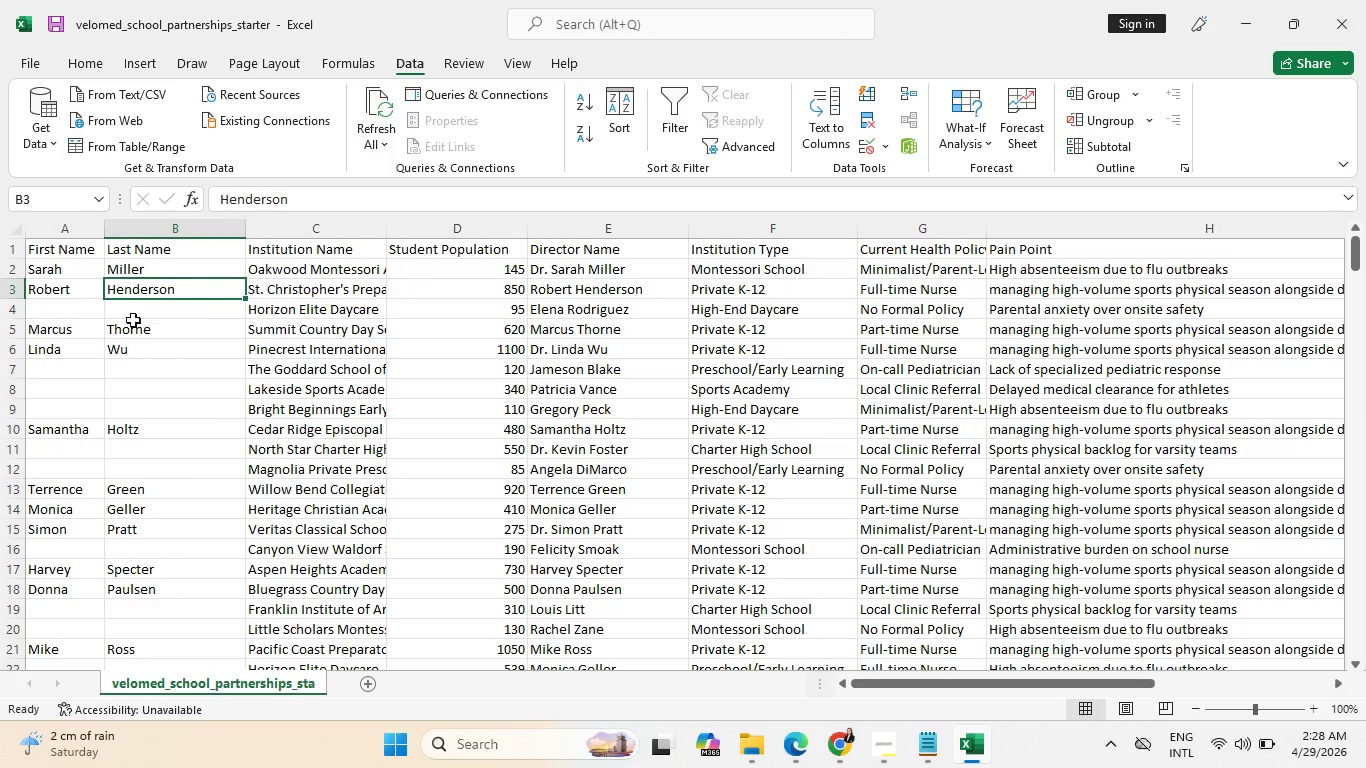 
left_click([41, 314])
 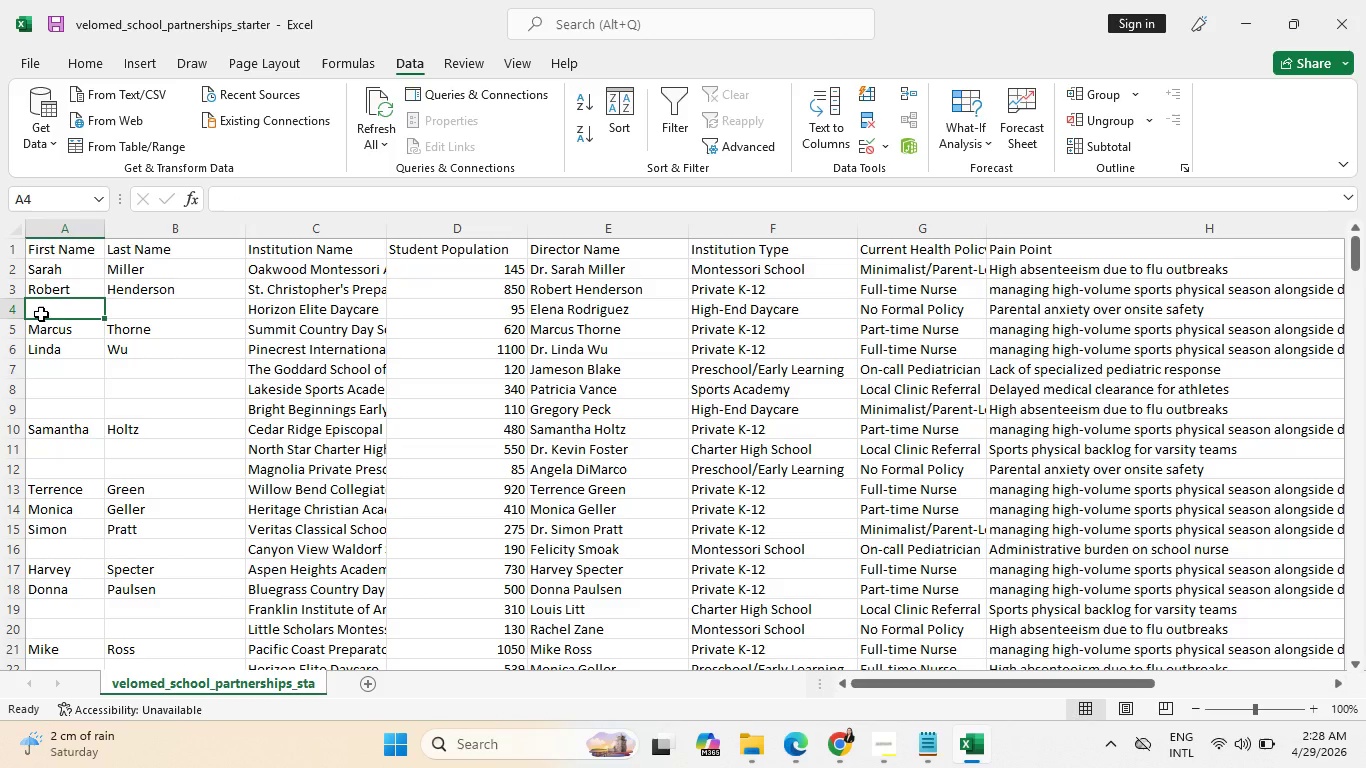 
type(Elena)
key(Tab)
type(T)
key(Backspace)
type(R)
key(Backspace)
key(Backspace)
type(Rodrigu)
 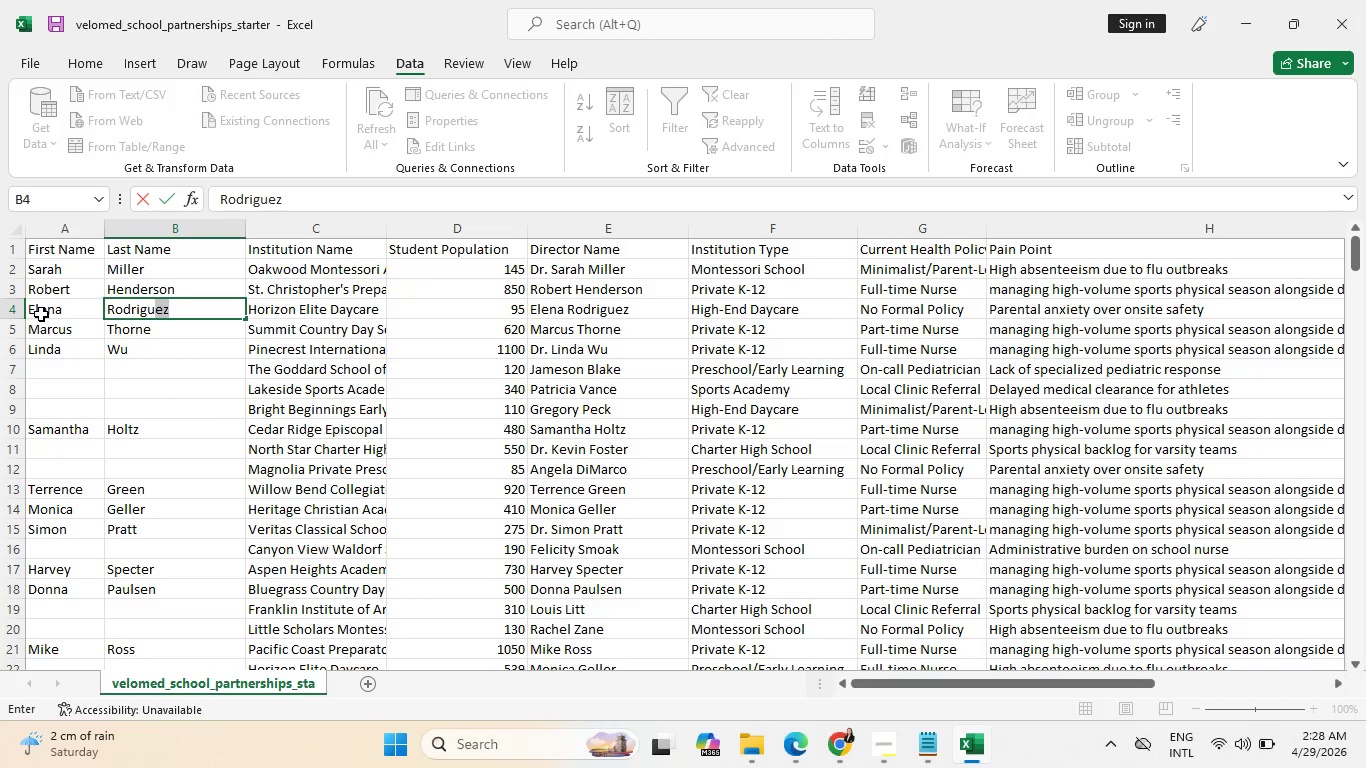 
key(Enter)
 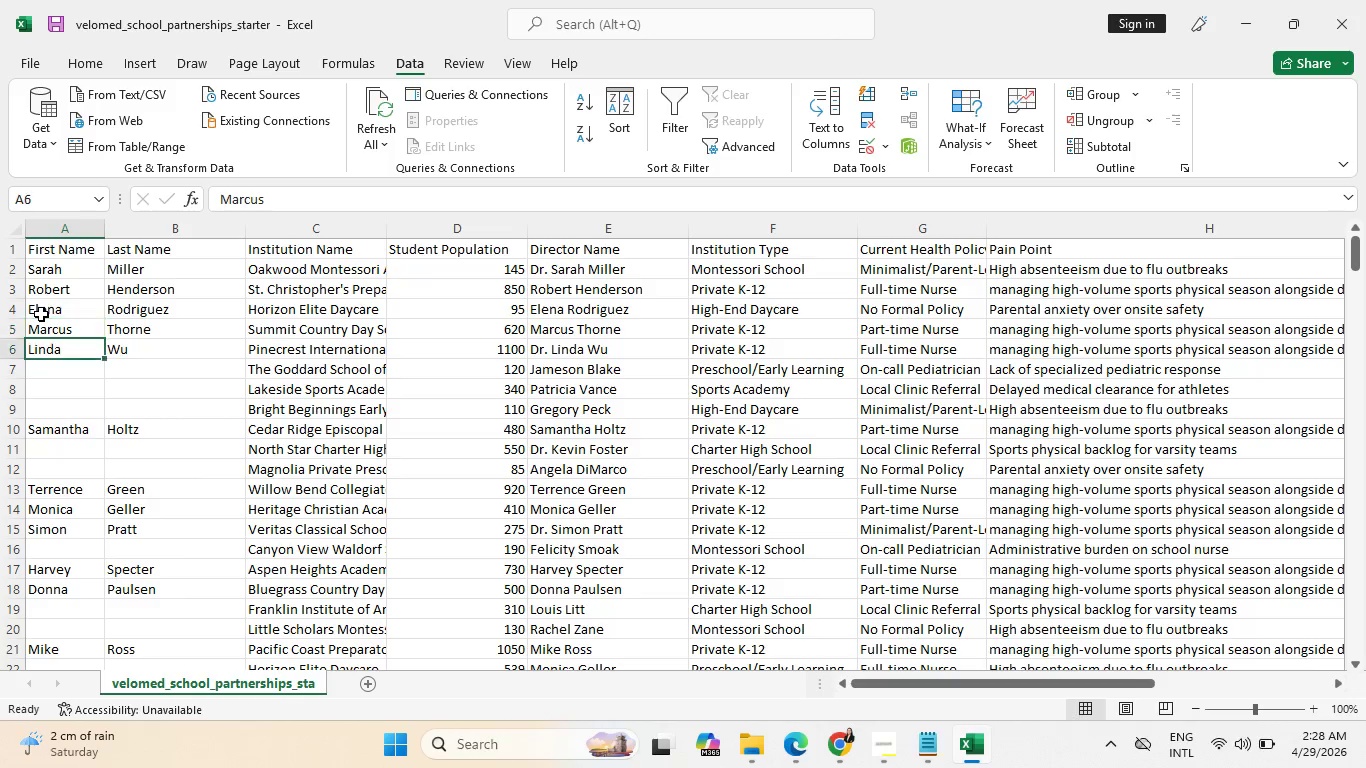 
key(Enter)
 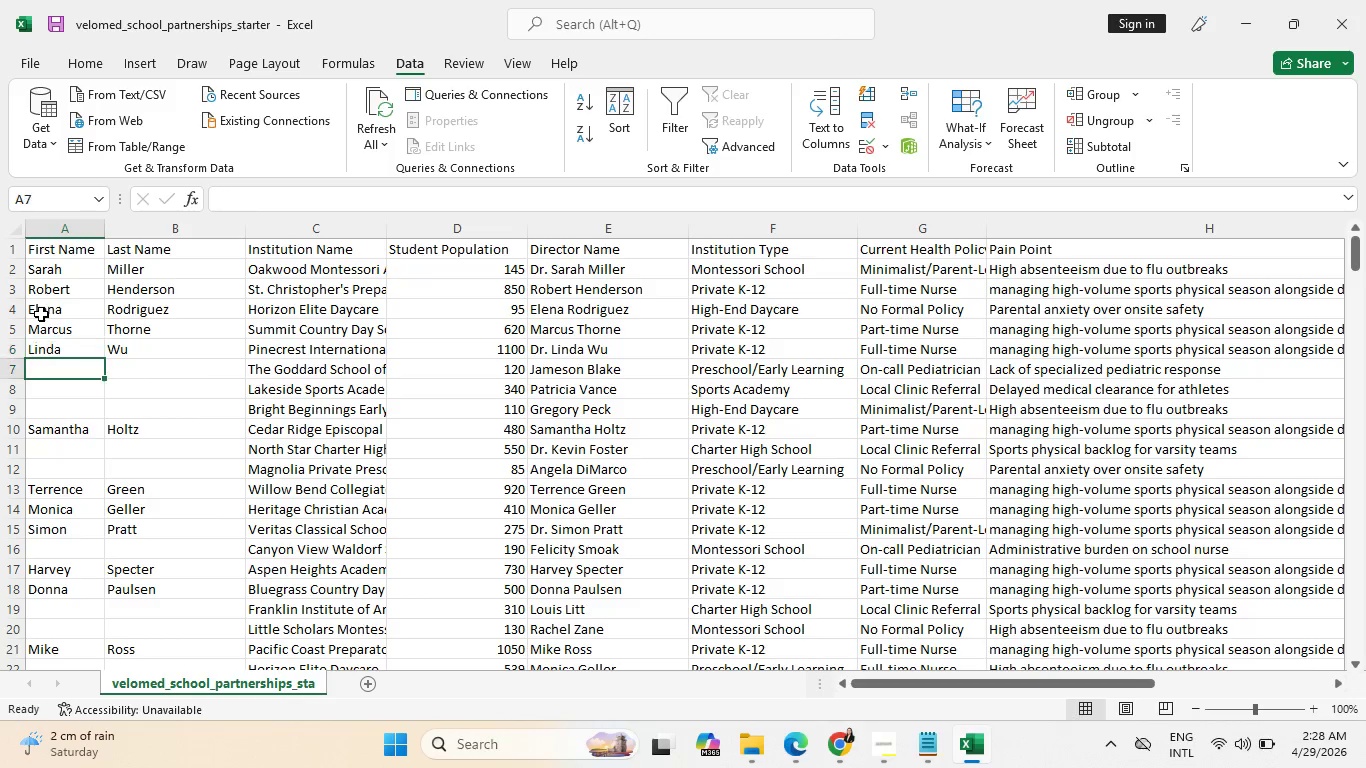 
key(Enter)
 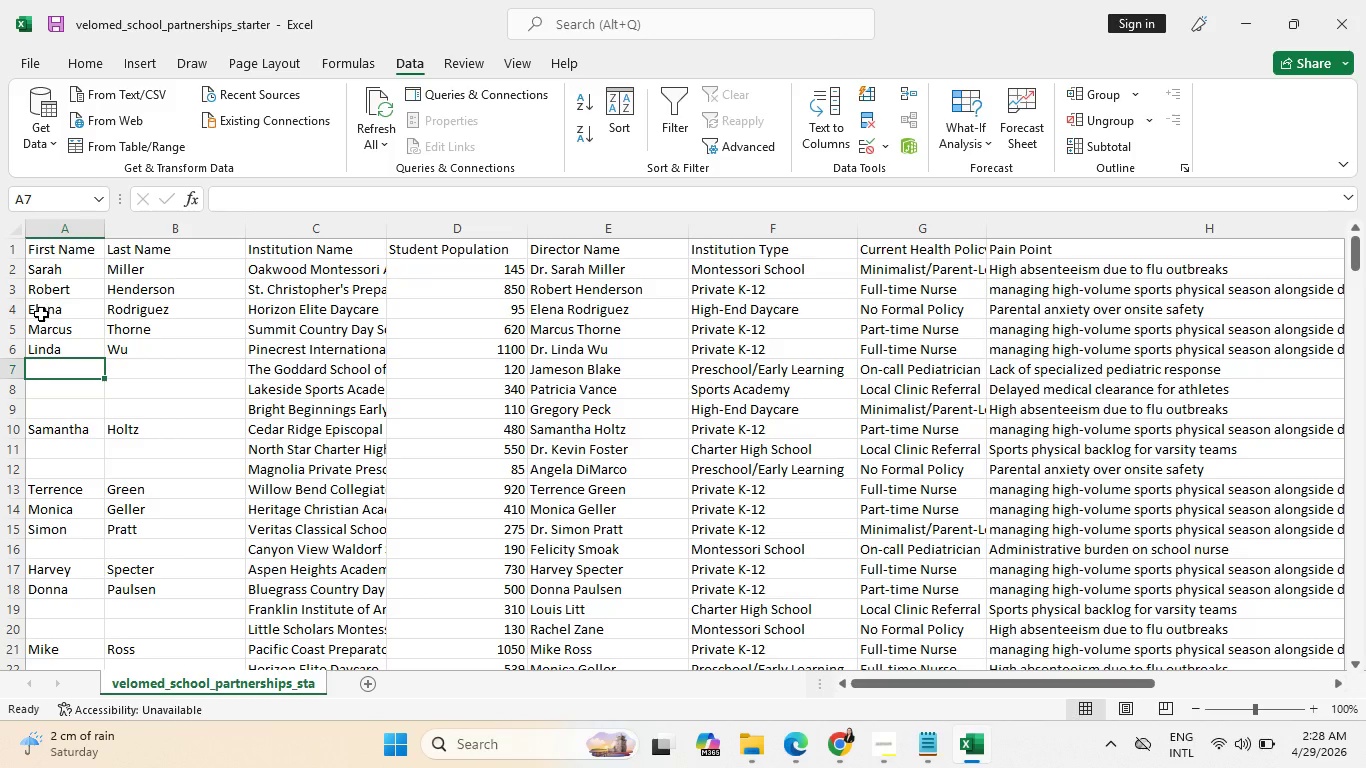 
wait(16.19)
 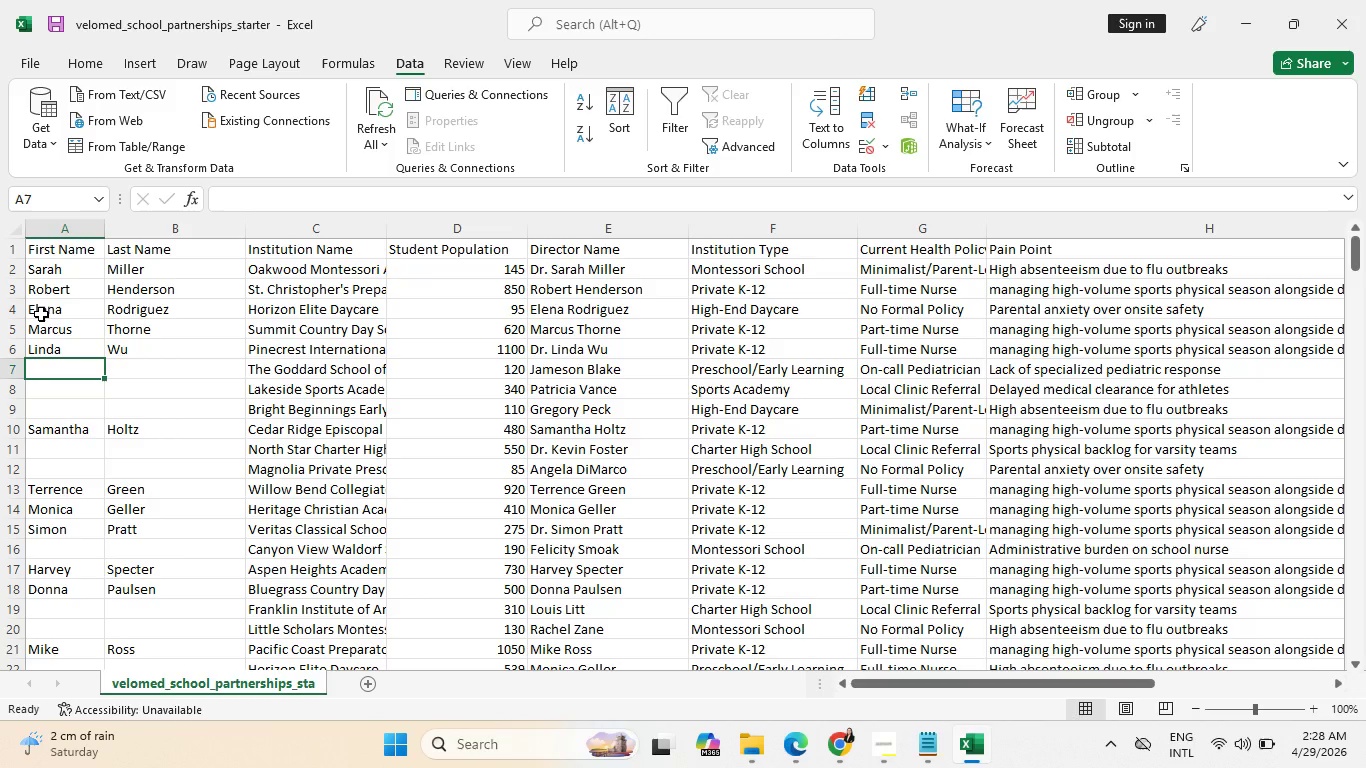 
type(Jame)
key(Tab)
type(Blake)
 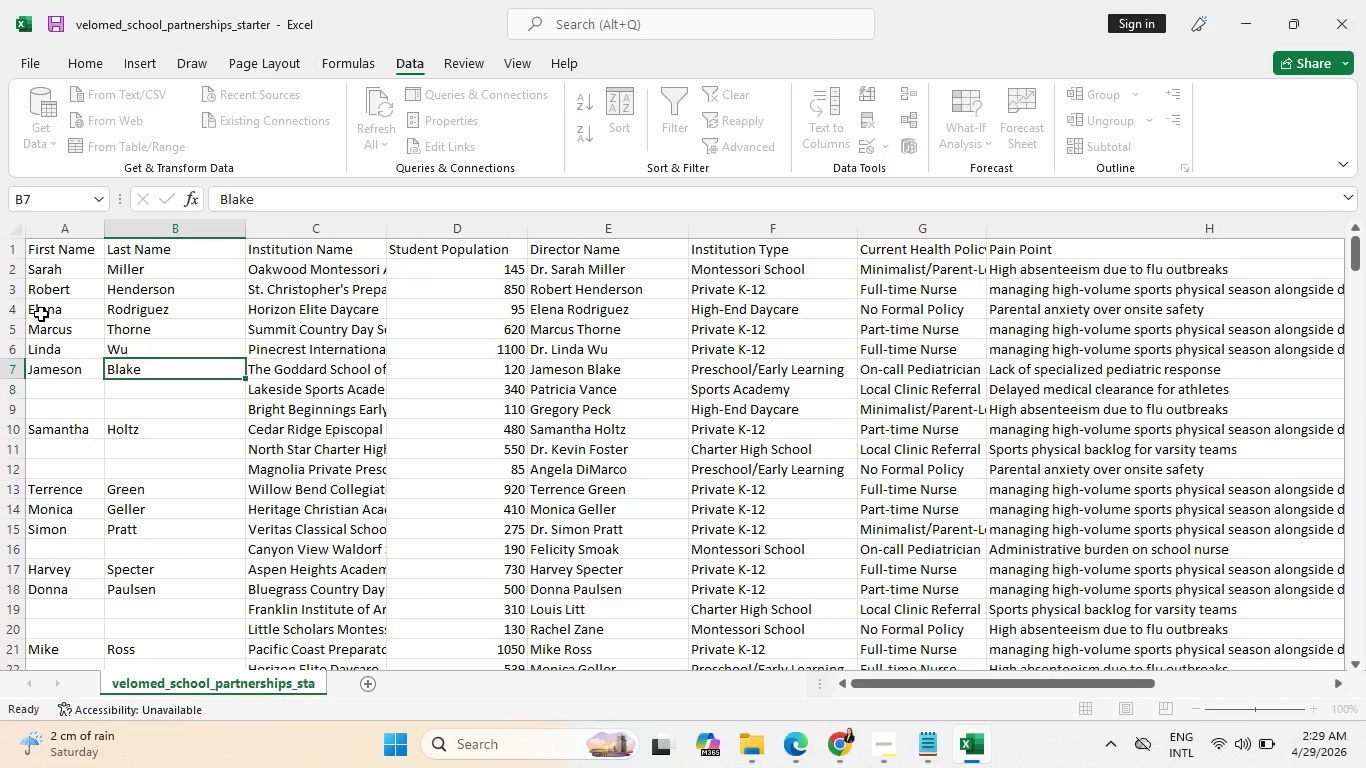 
key(Enter)
 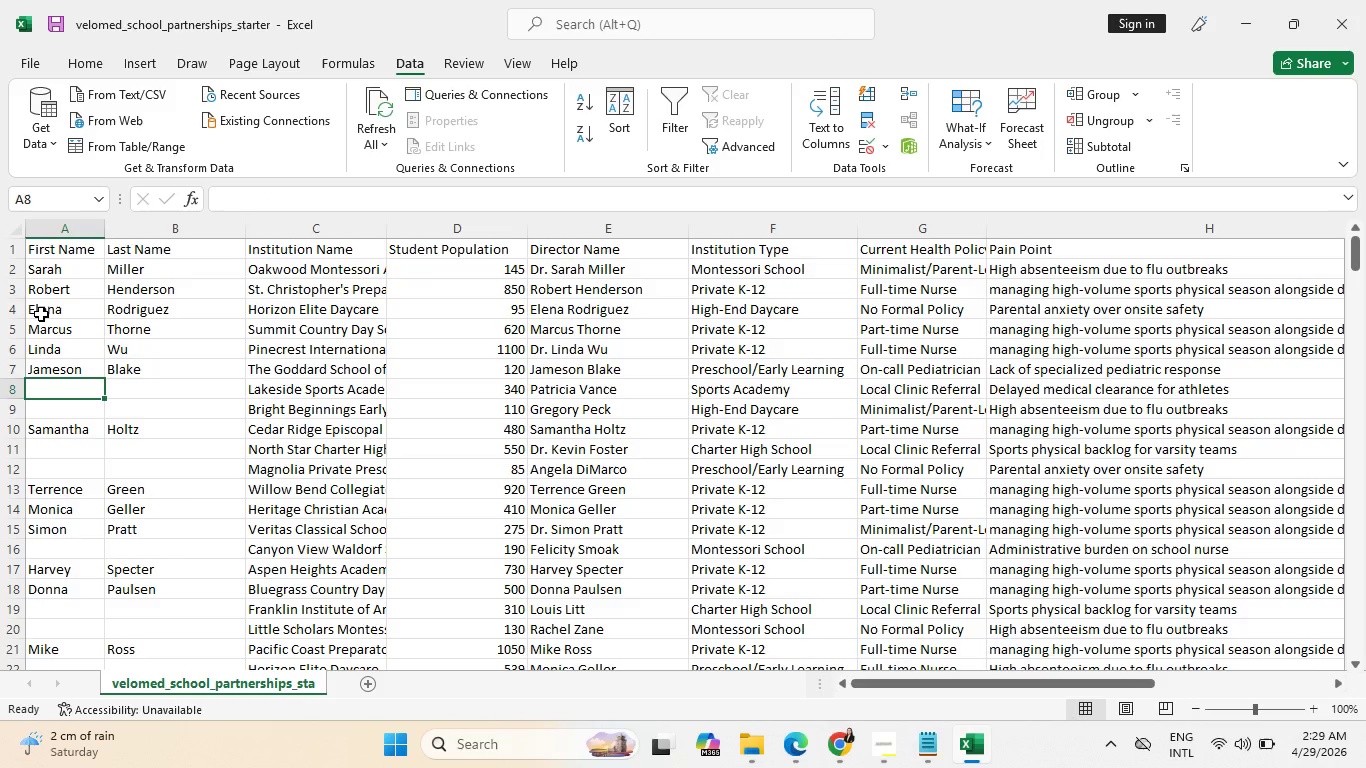 
type(Pay)
key(Backspace)
type(tr)
 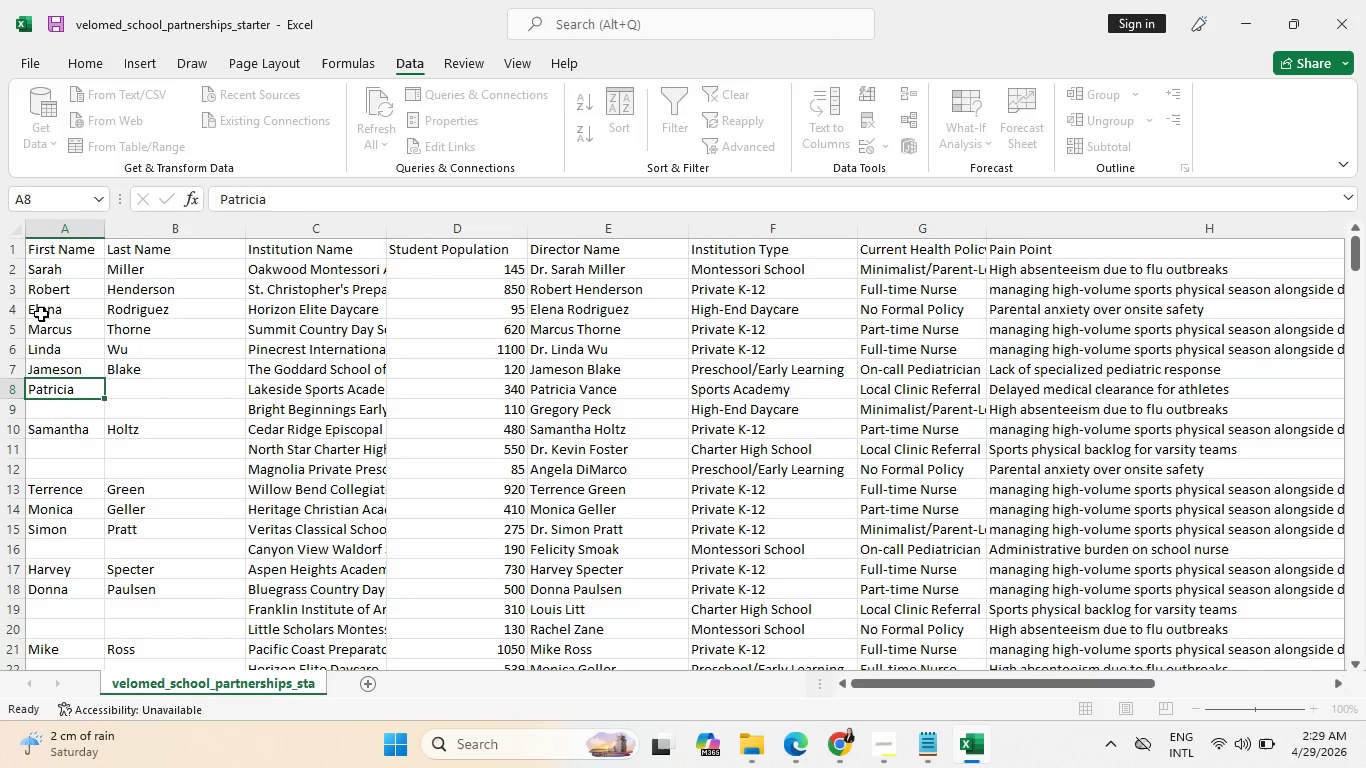 
key(Enter)
 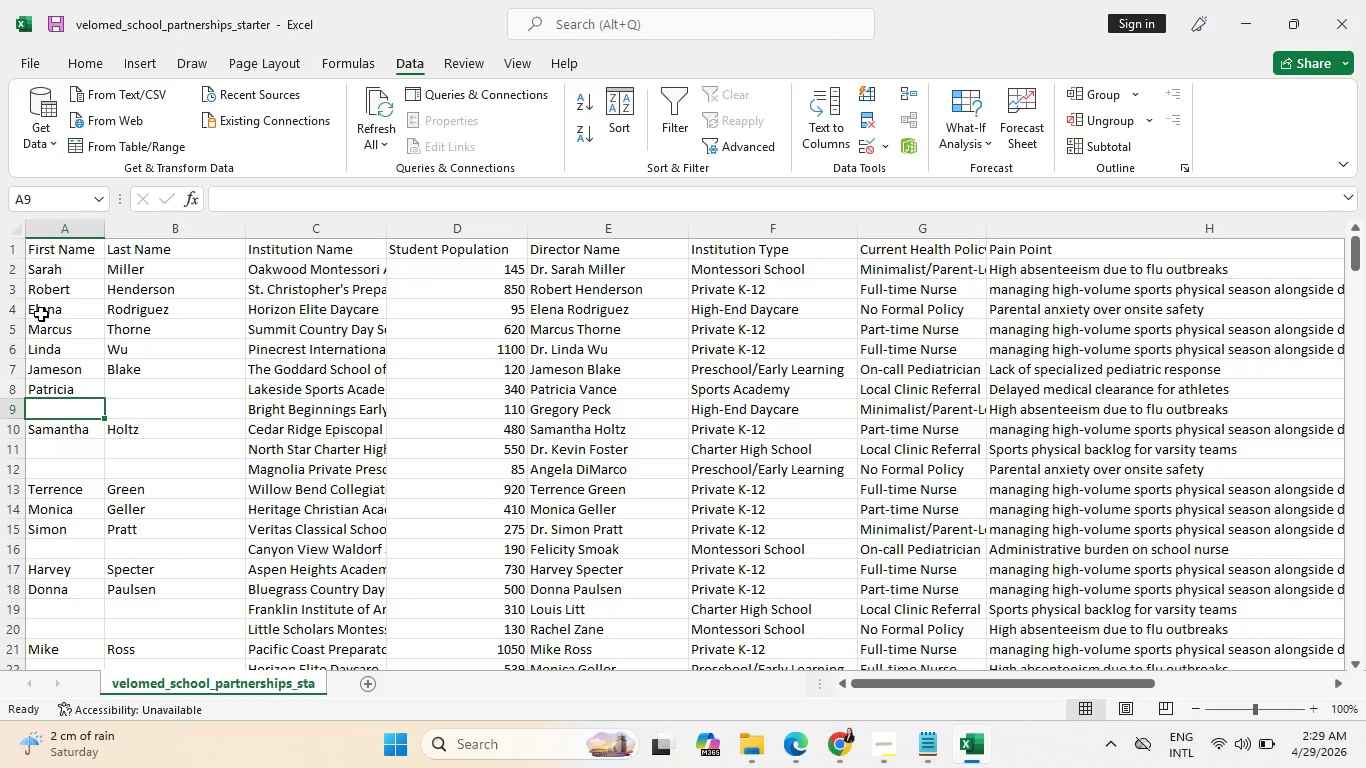 
key(ArrowUp)
 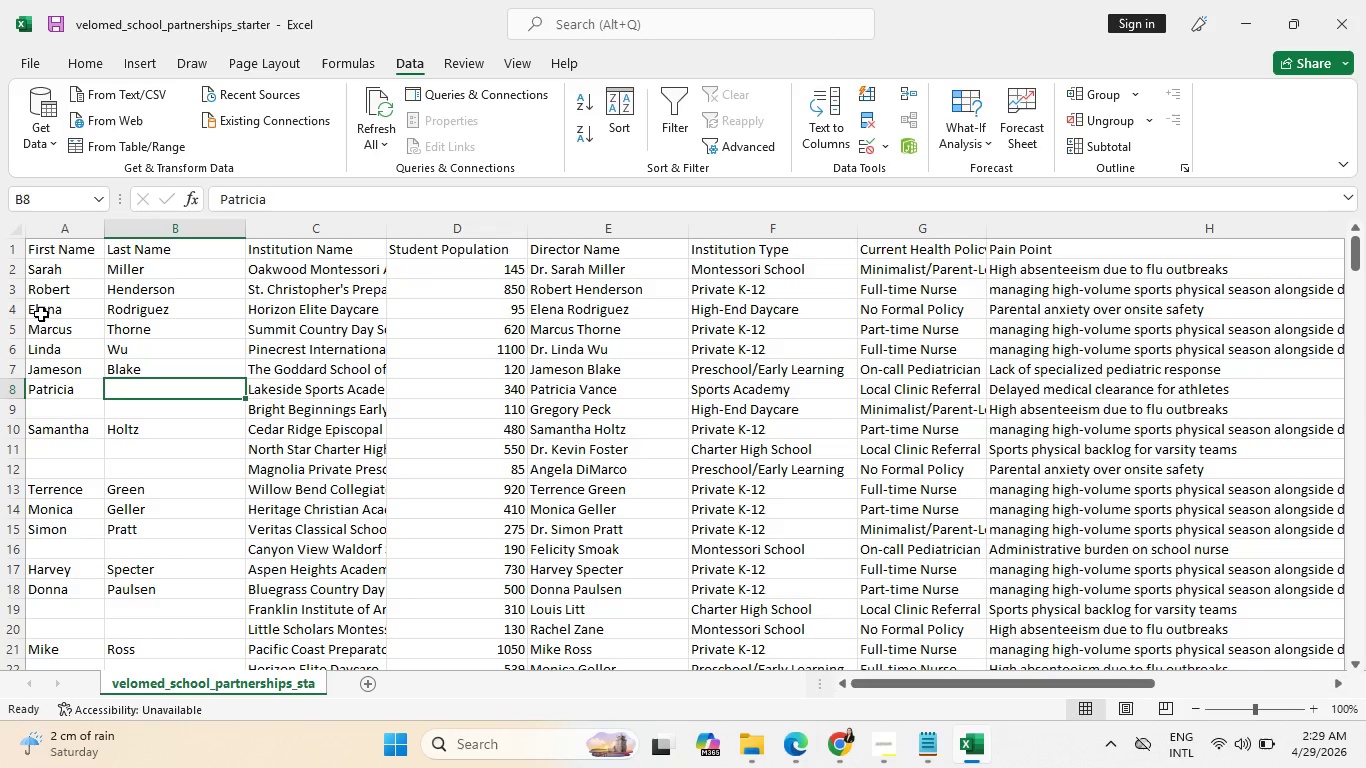 
key(Tab)
 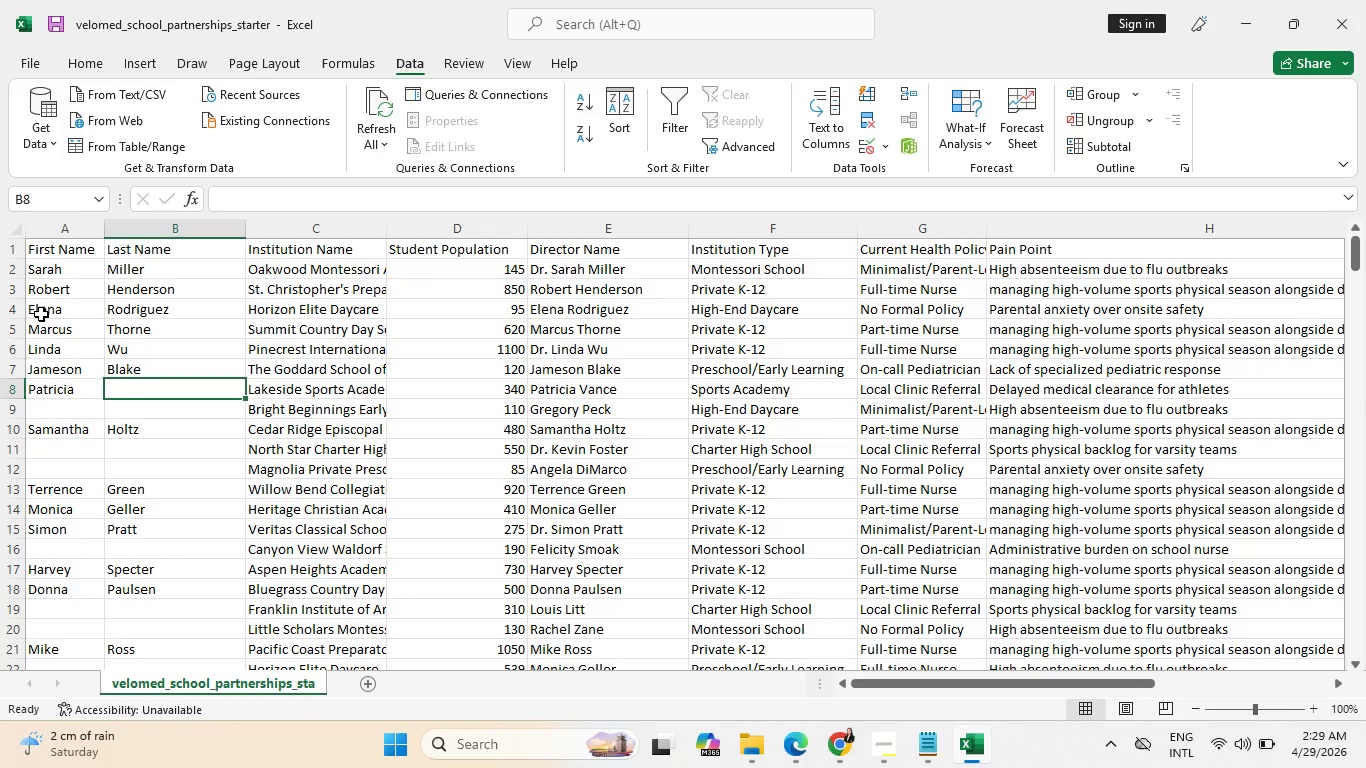 
key(Shift+V)
 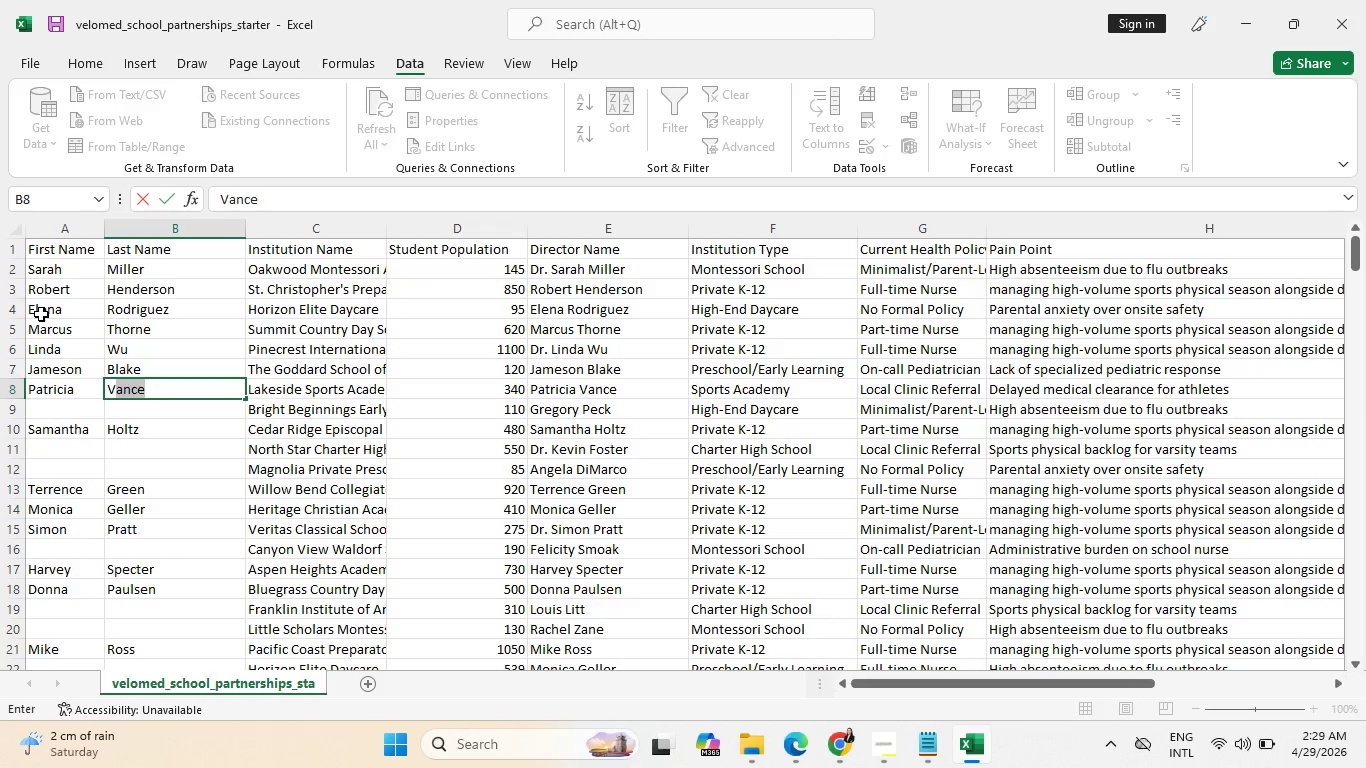 
key(Enter)
 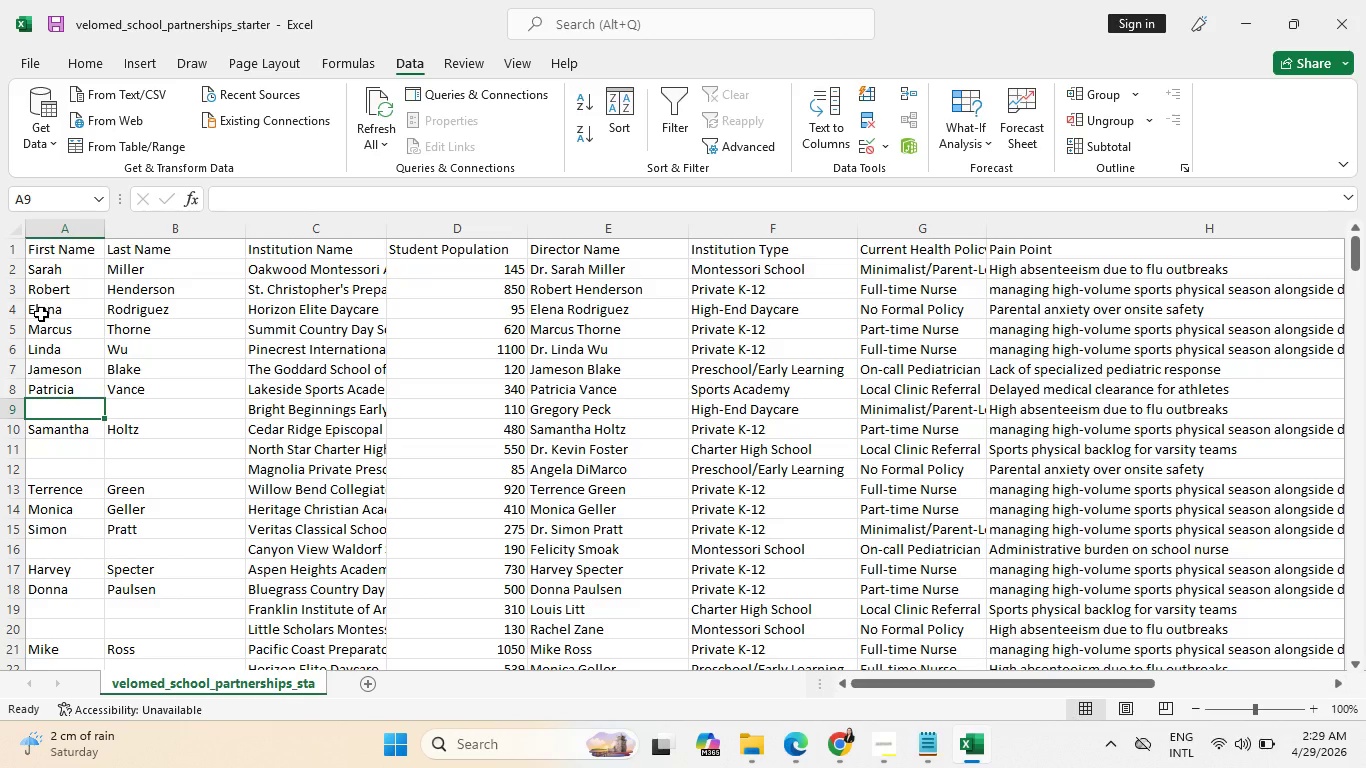 
type(Grehor)
key(Backspace)
key(Backspace)
key(Backspace)
type(gory)
key(Tab)
type(Peck)
 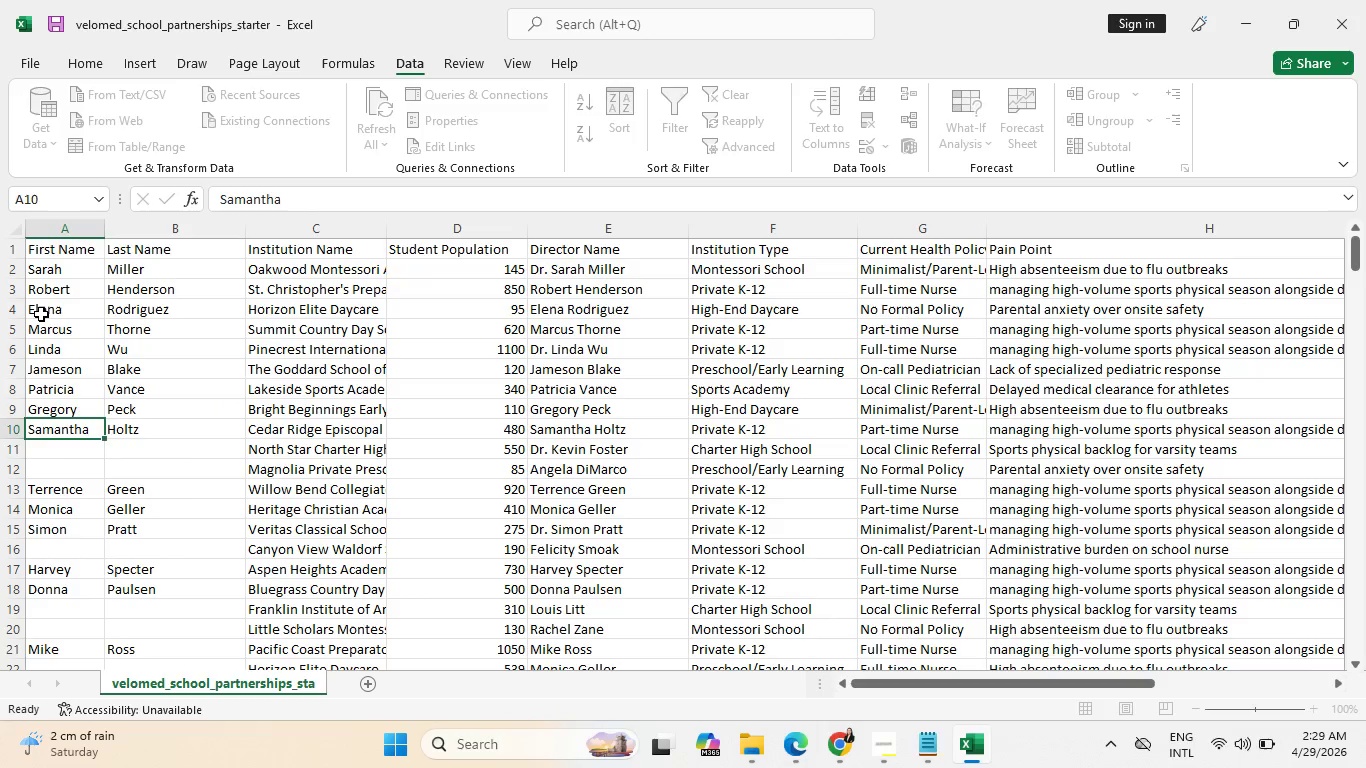 
 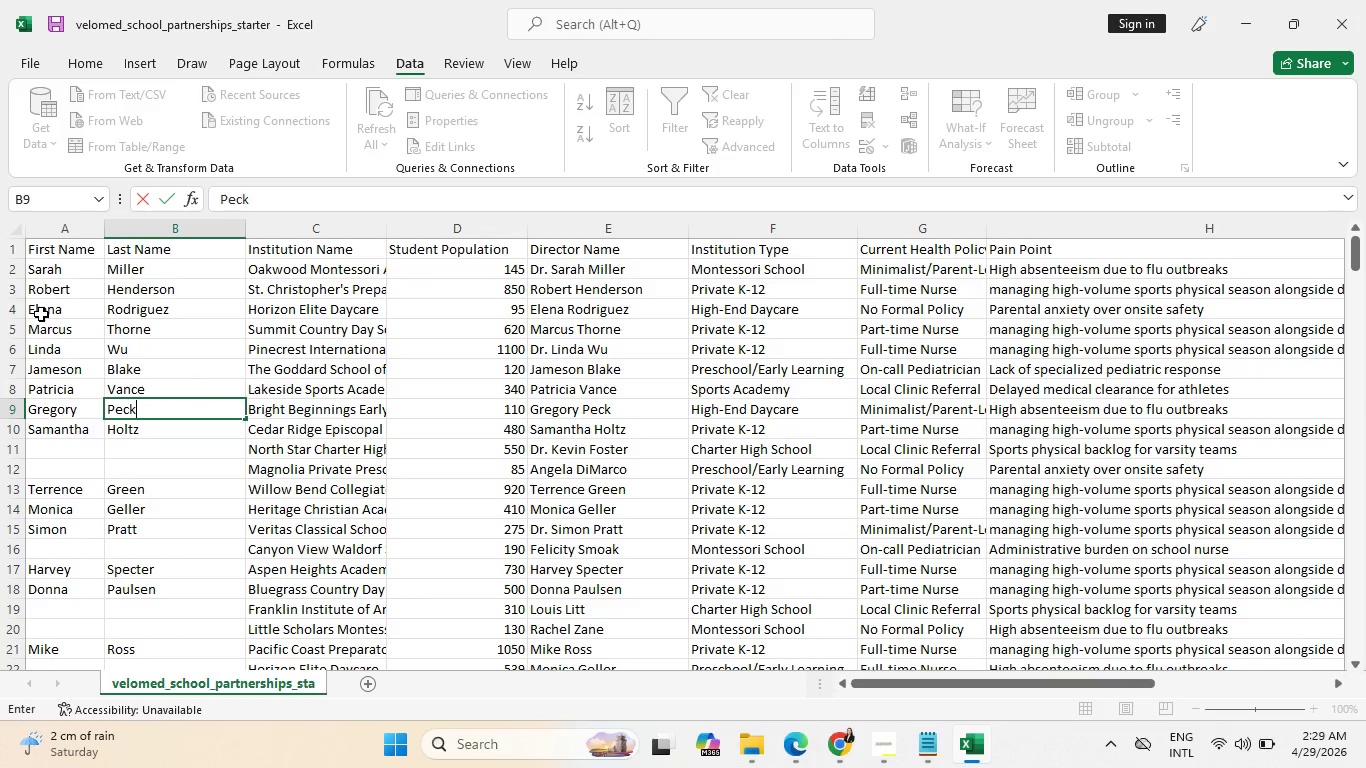 
key(Enter)
 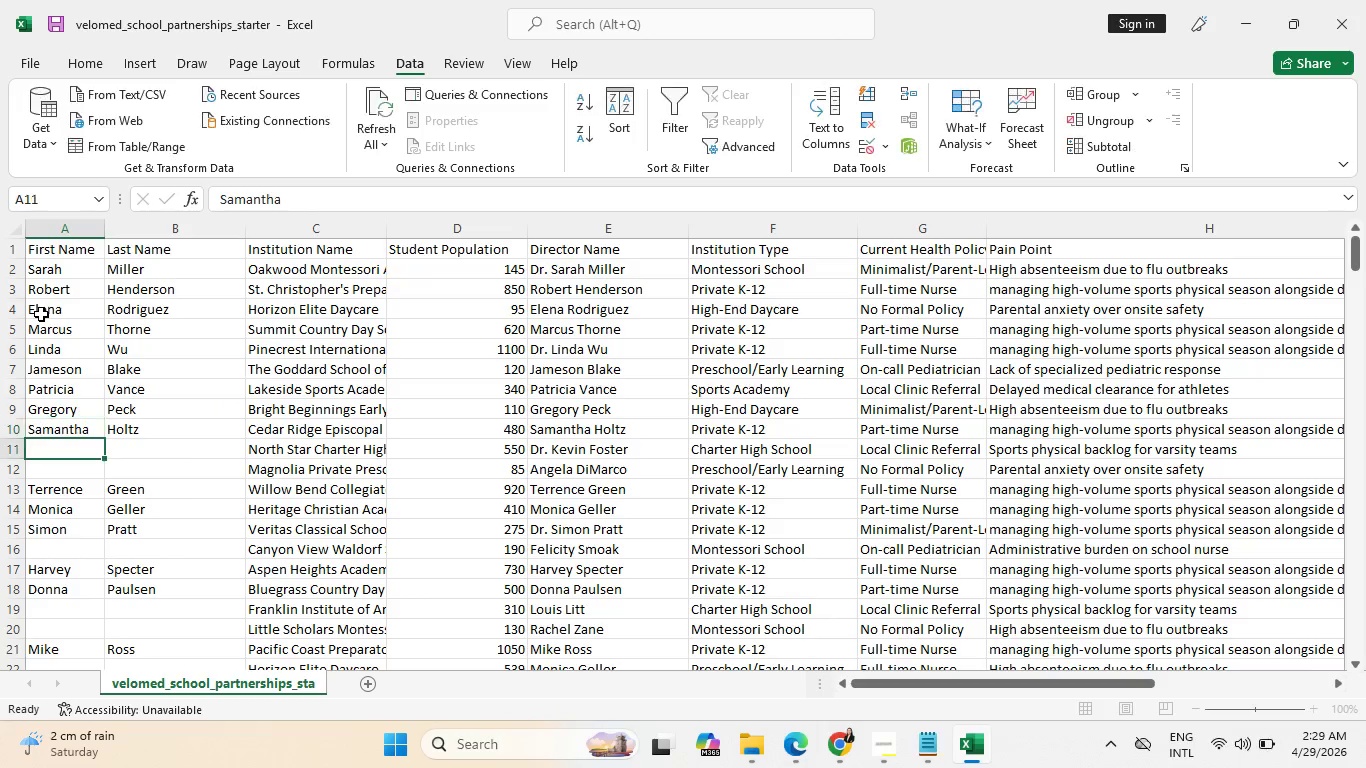 
key(Enter)
 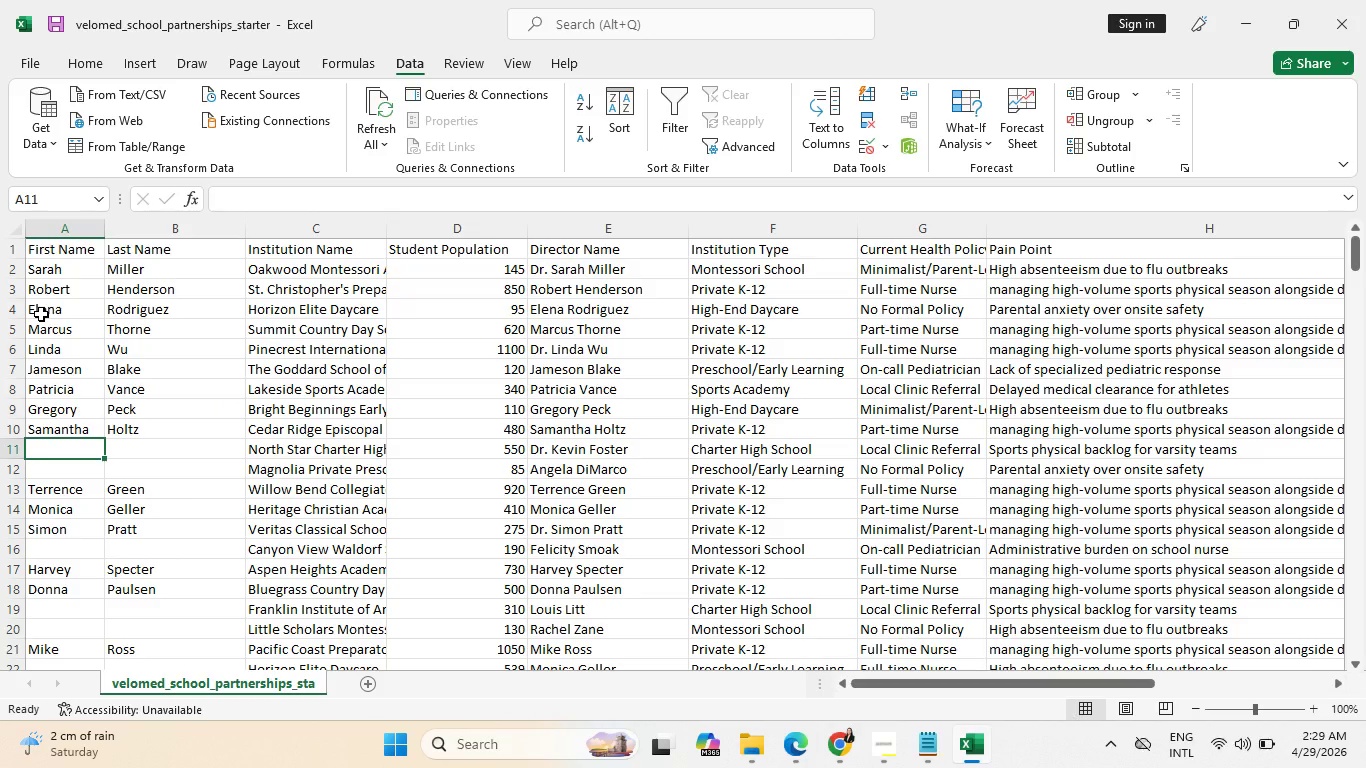 
type(Kev)
 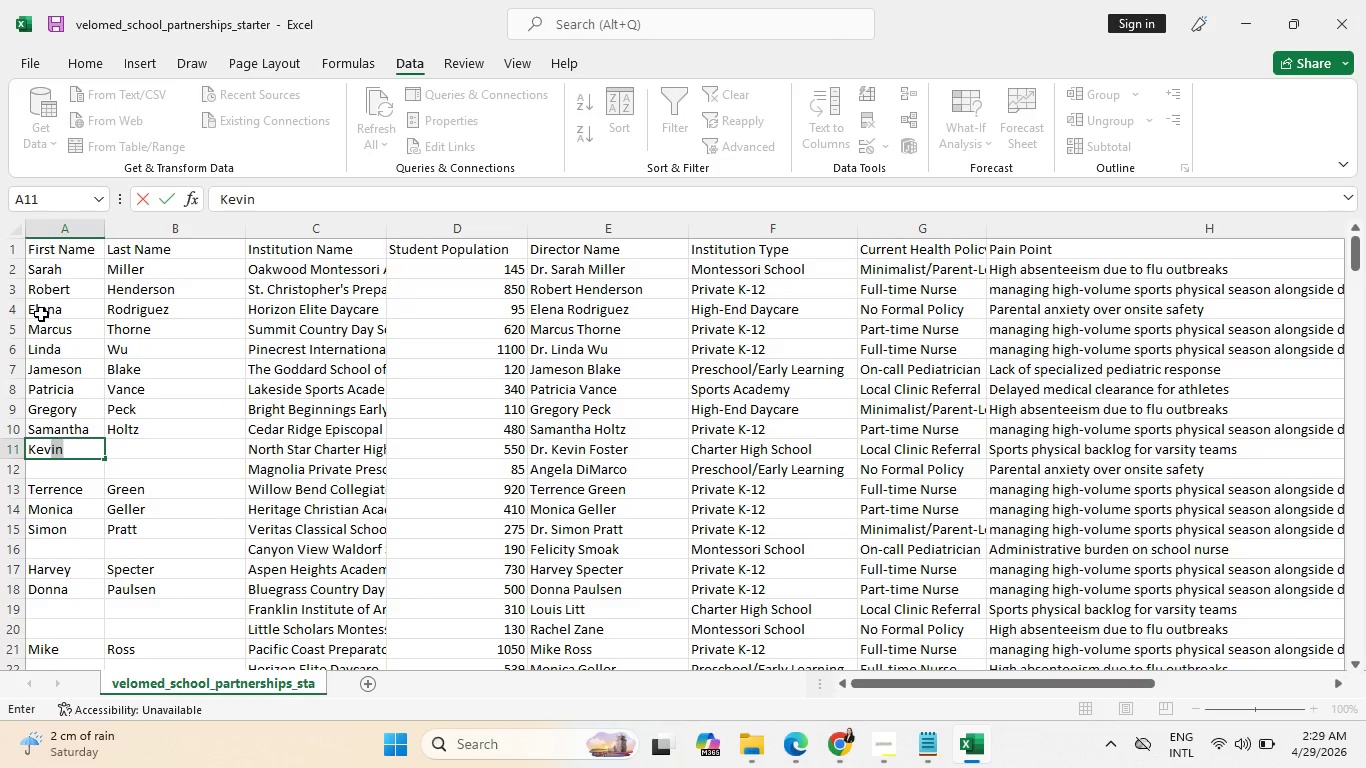 
key(Enter)
 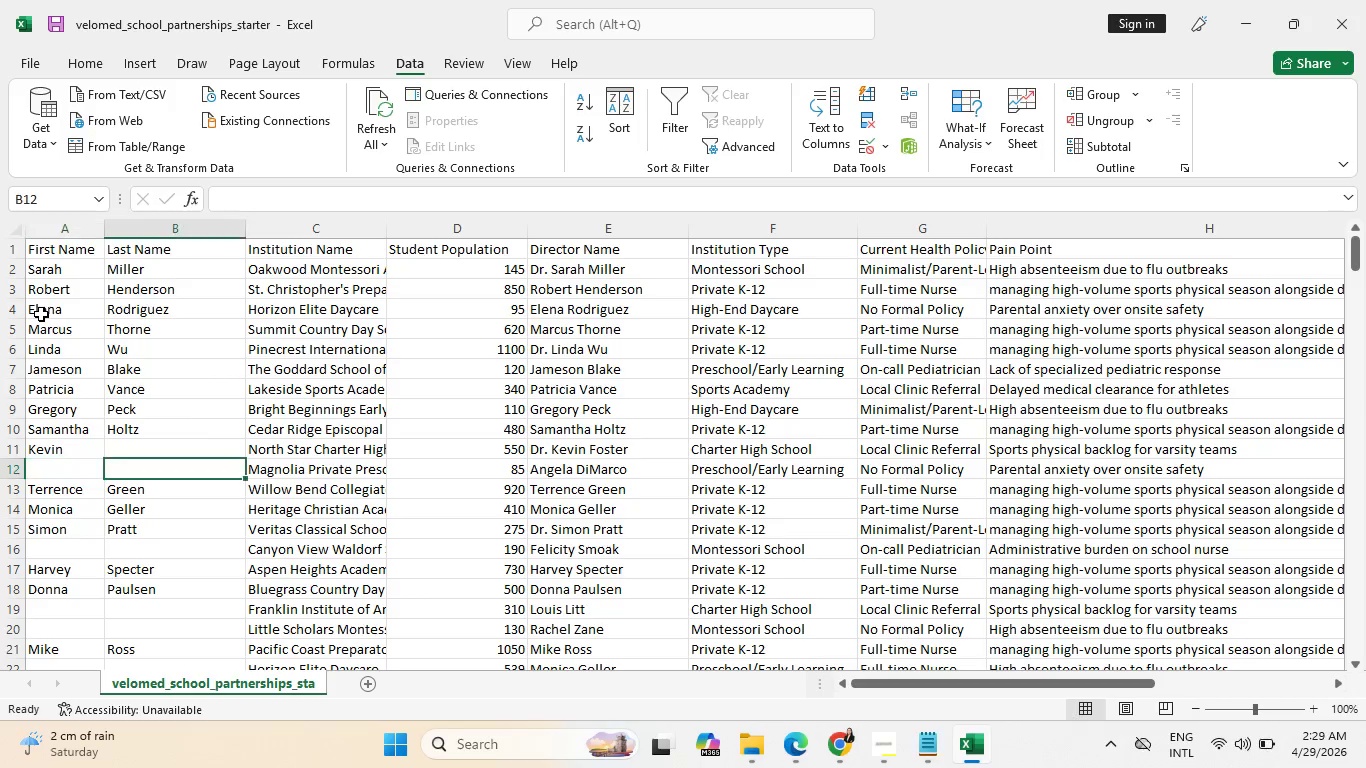 
key(Tab)
 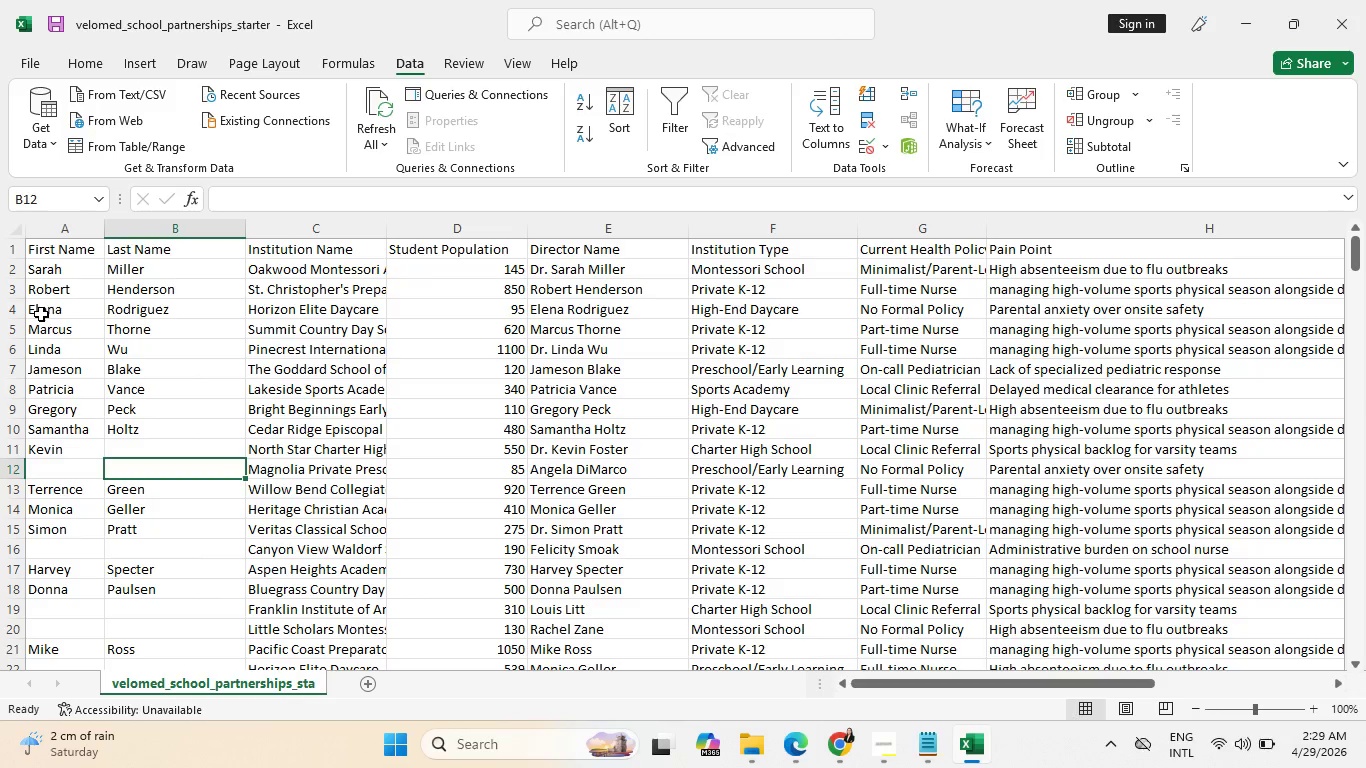 
key(ArrowUp)
 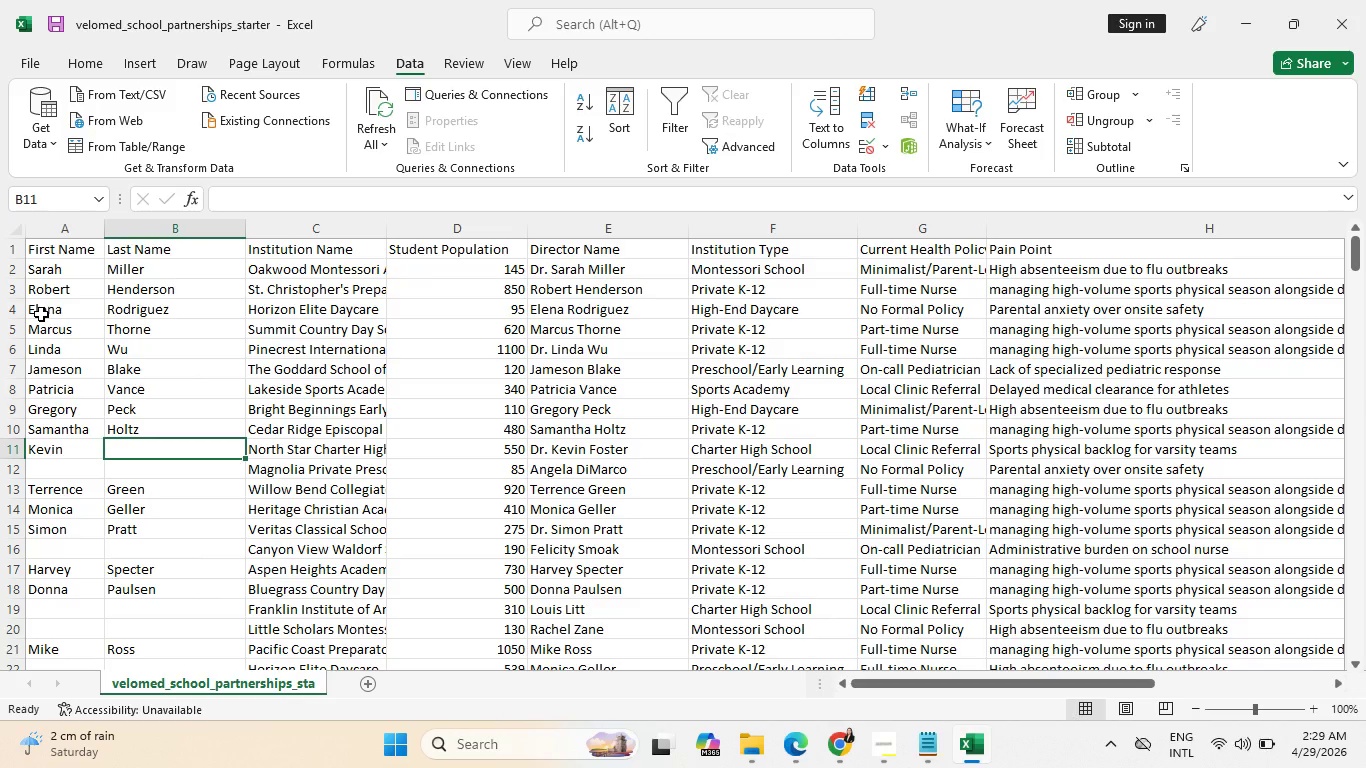 
type(Foster)
 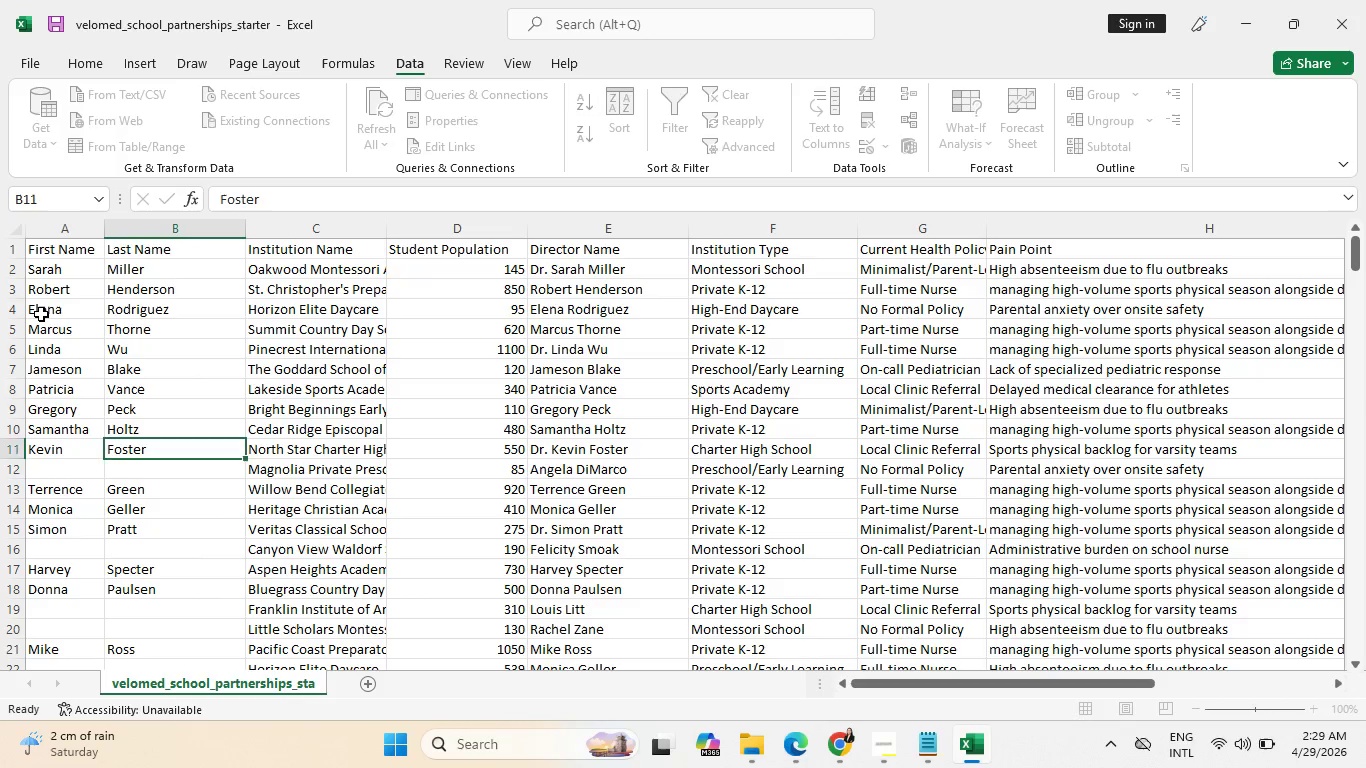 
key(Enter)
 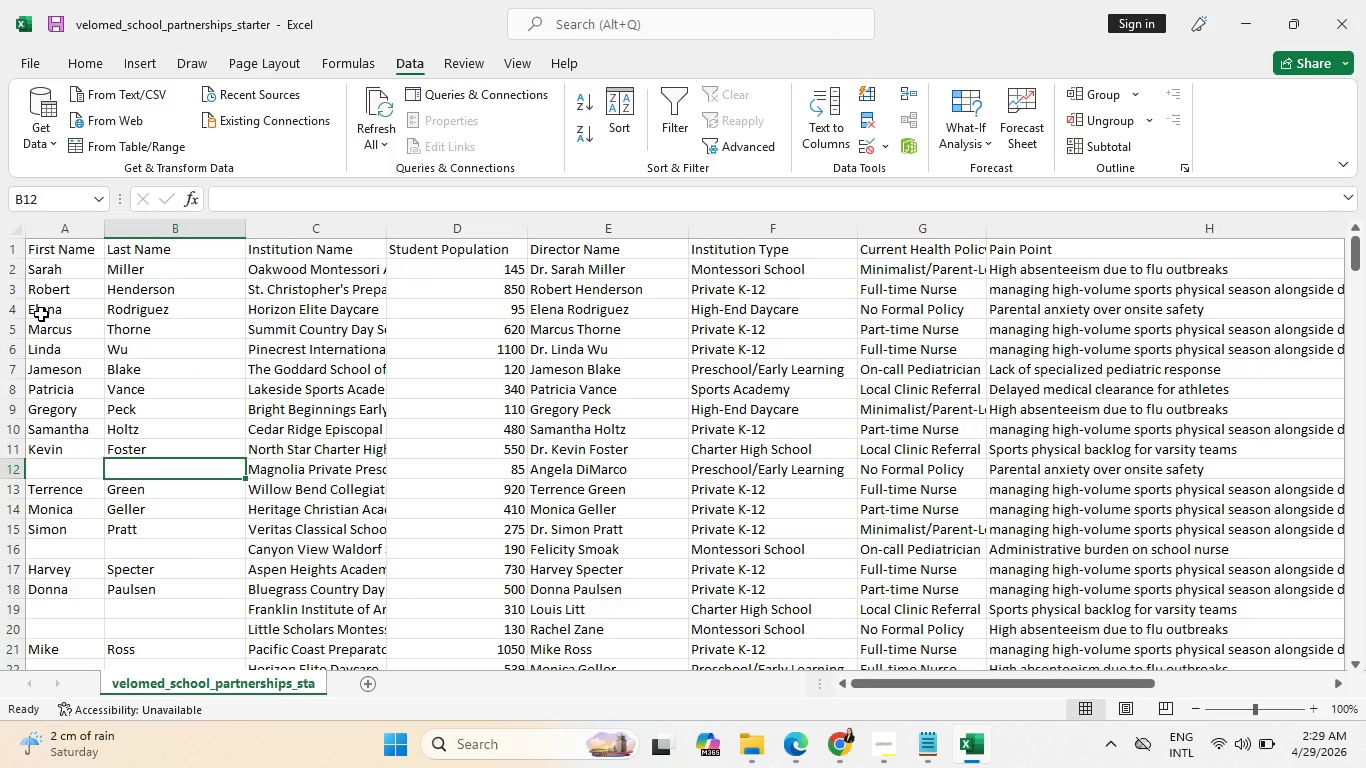 
key(ArrowLeft)
 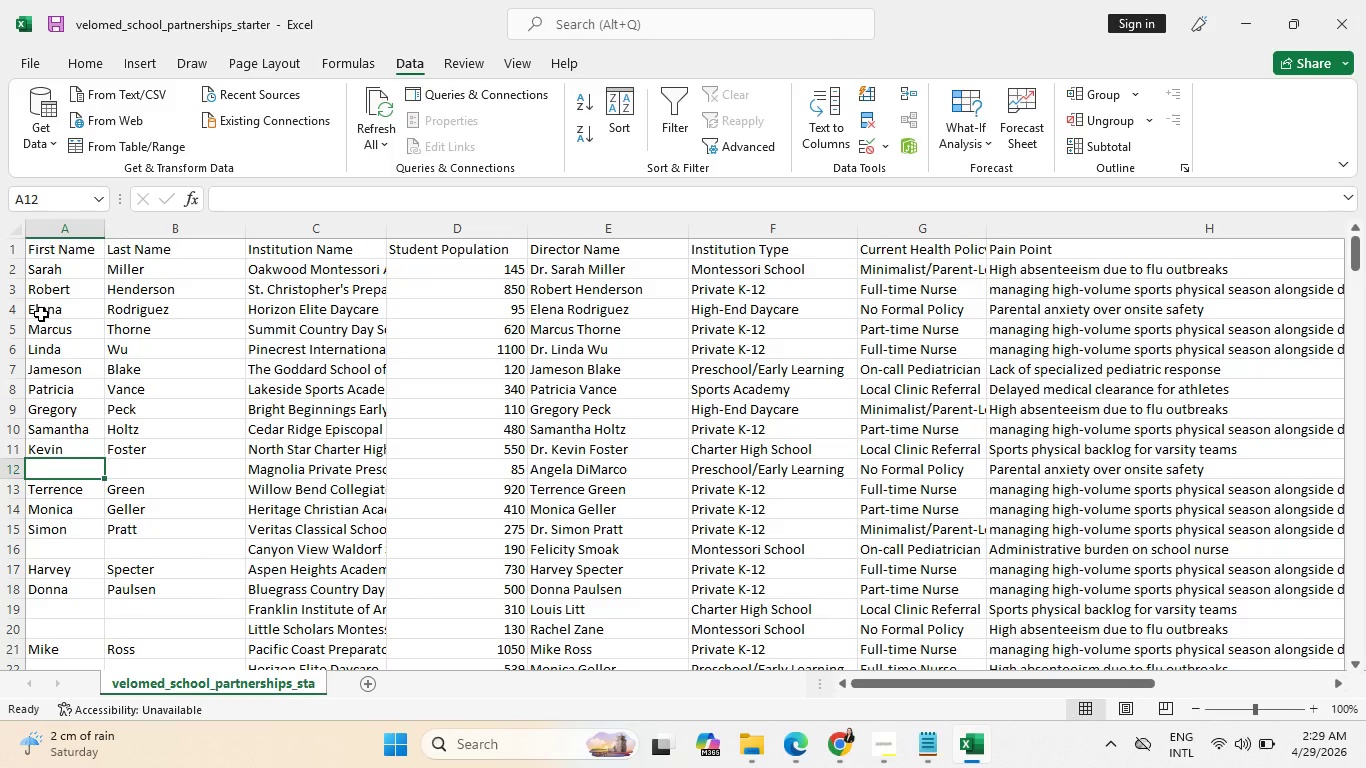 
type(Angela)
 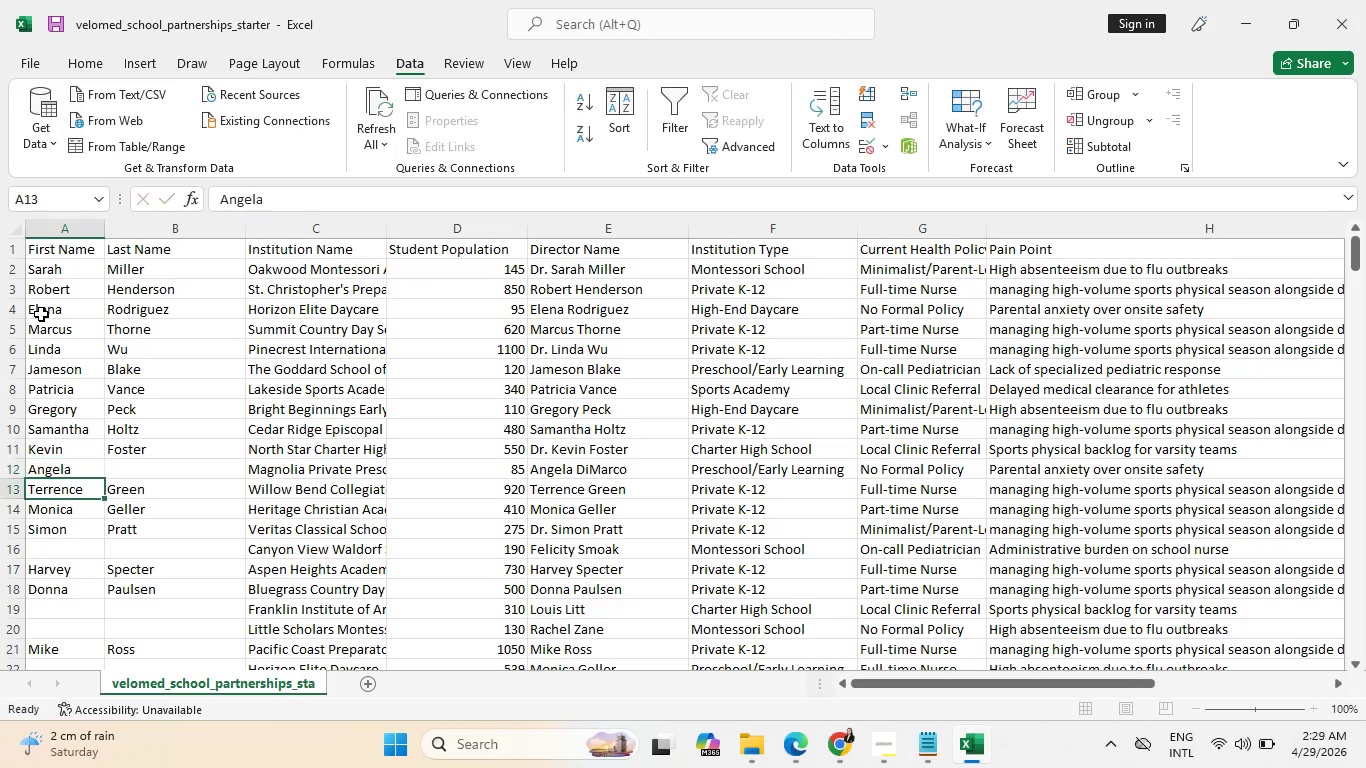 
key(Enter)
 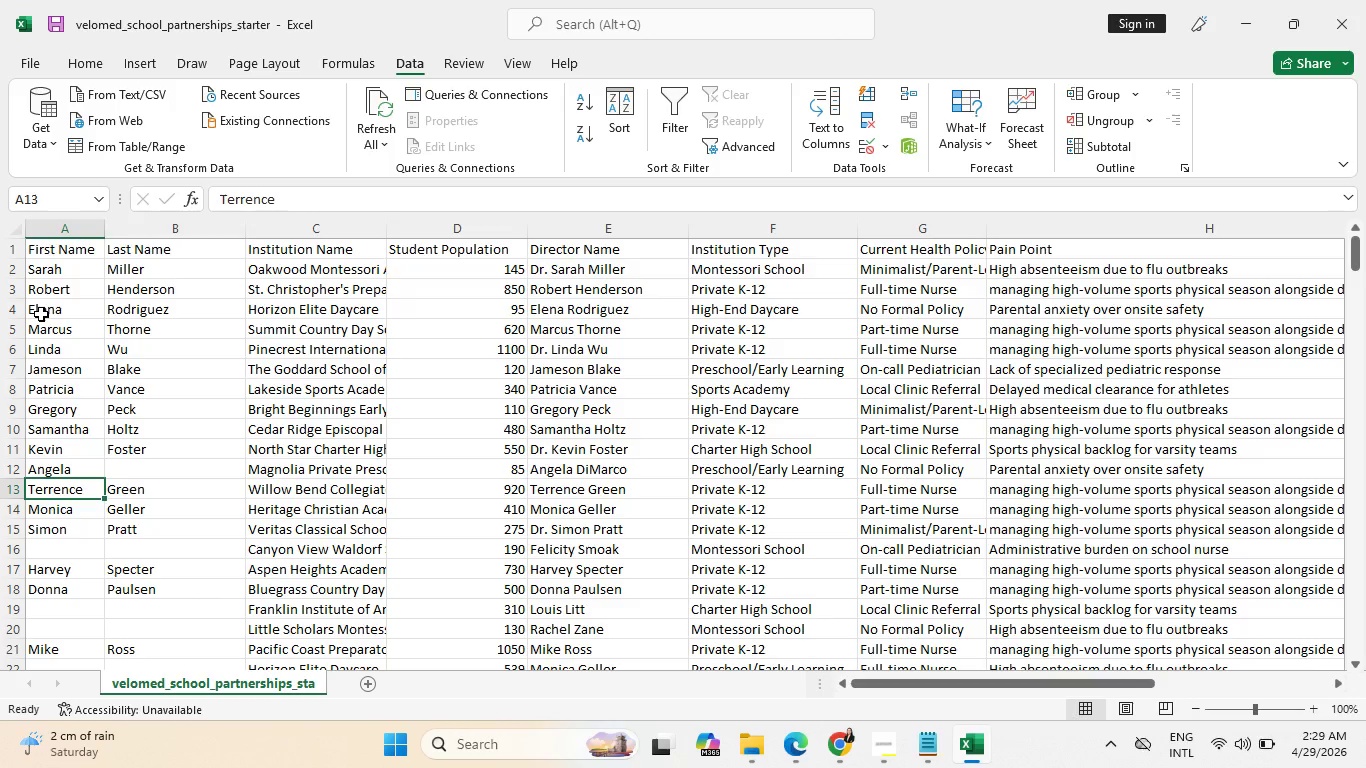 
key(Tab)
 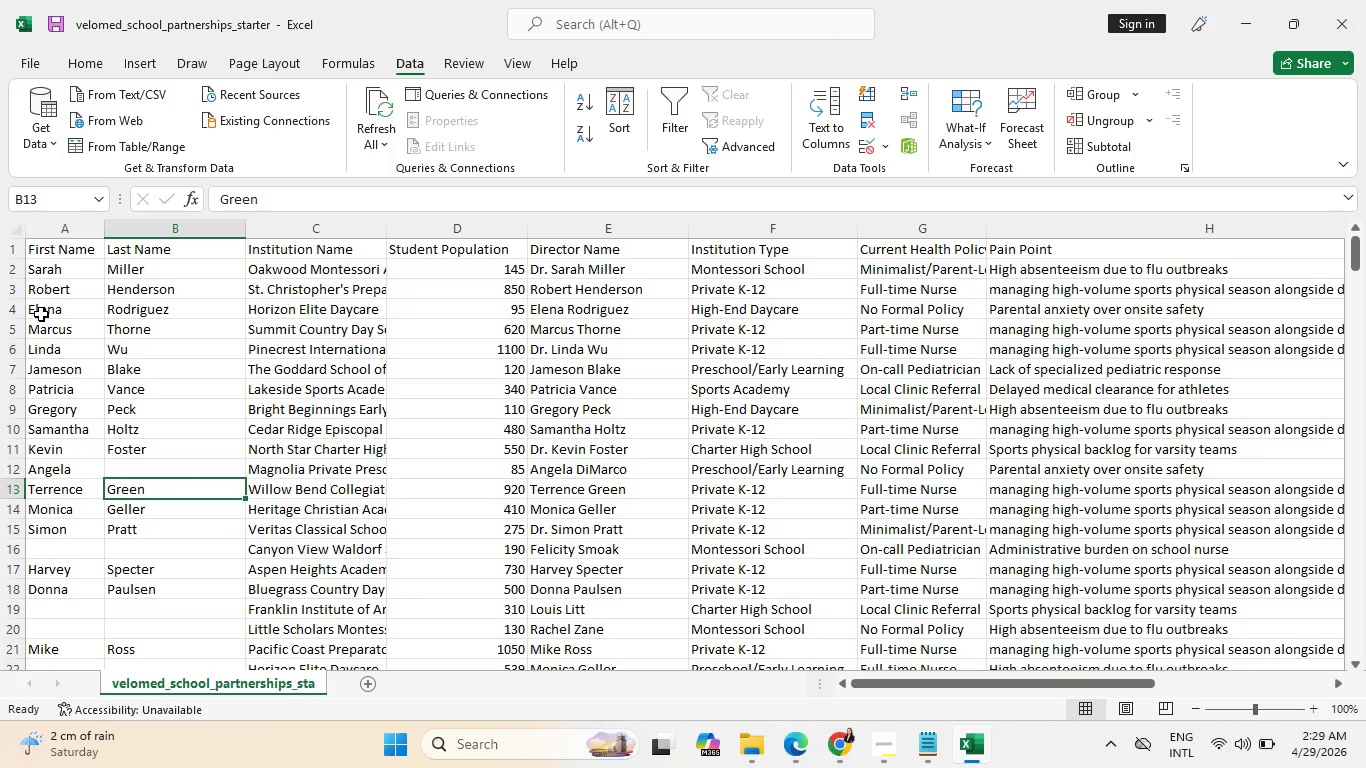 
key(ArrowUp)
 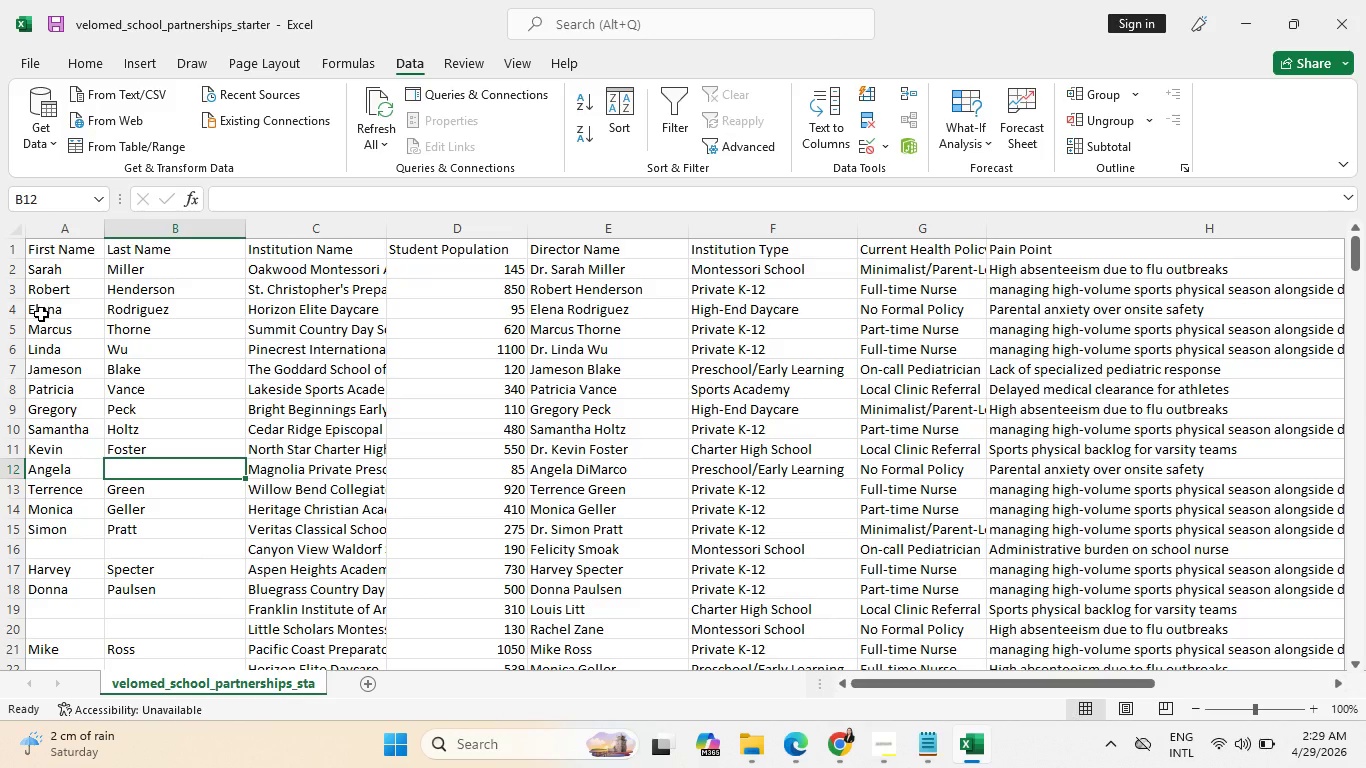 
type(Di)
key(Backspace)
type(M)
 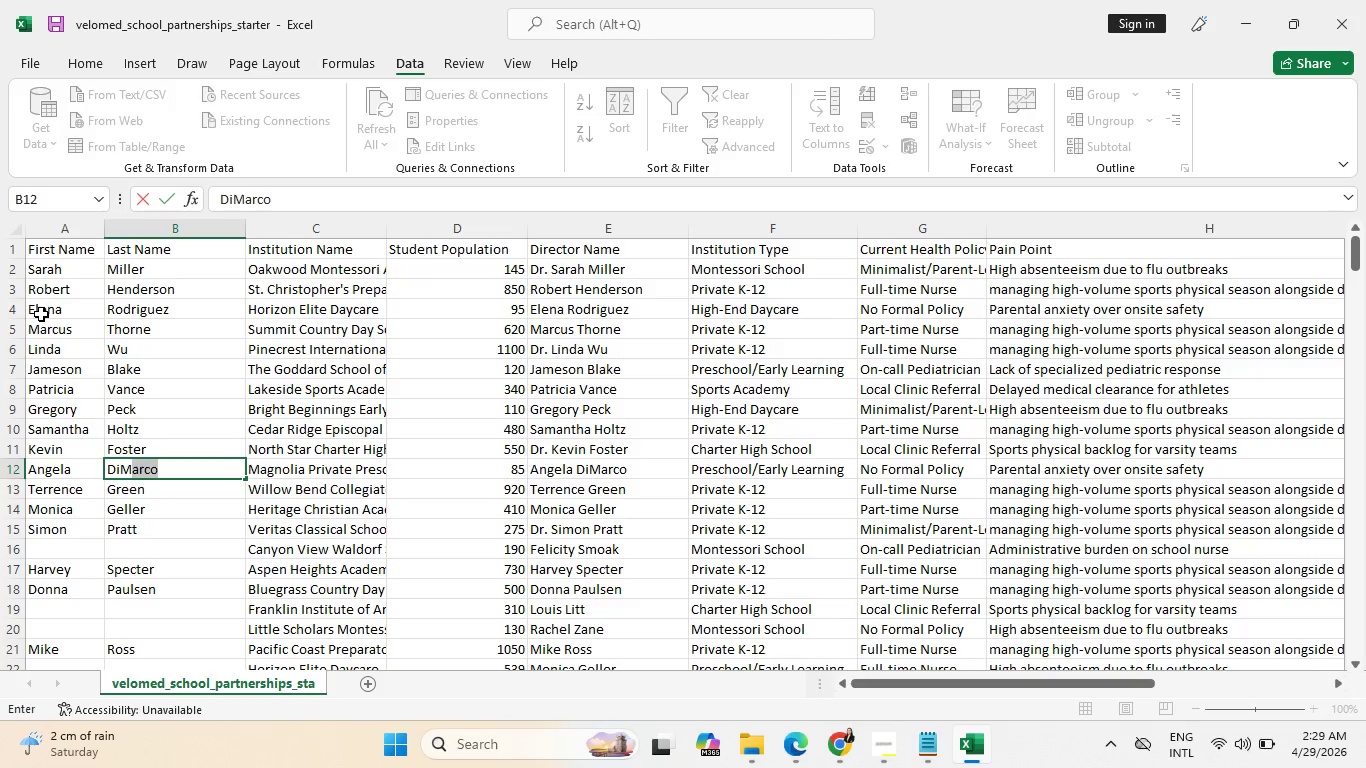 
key(Enter)
 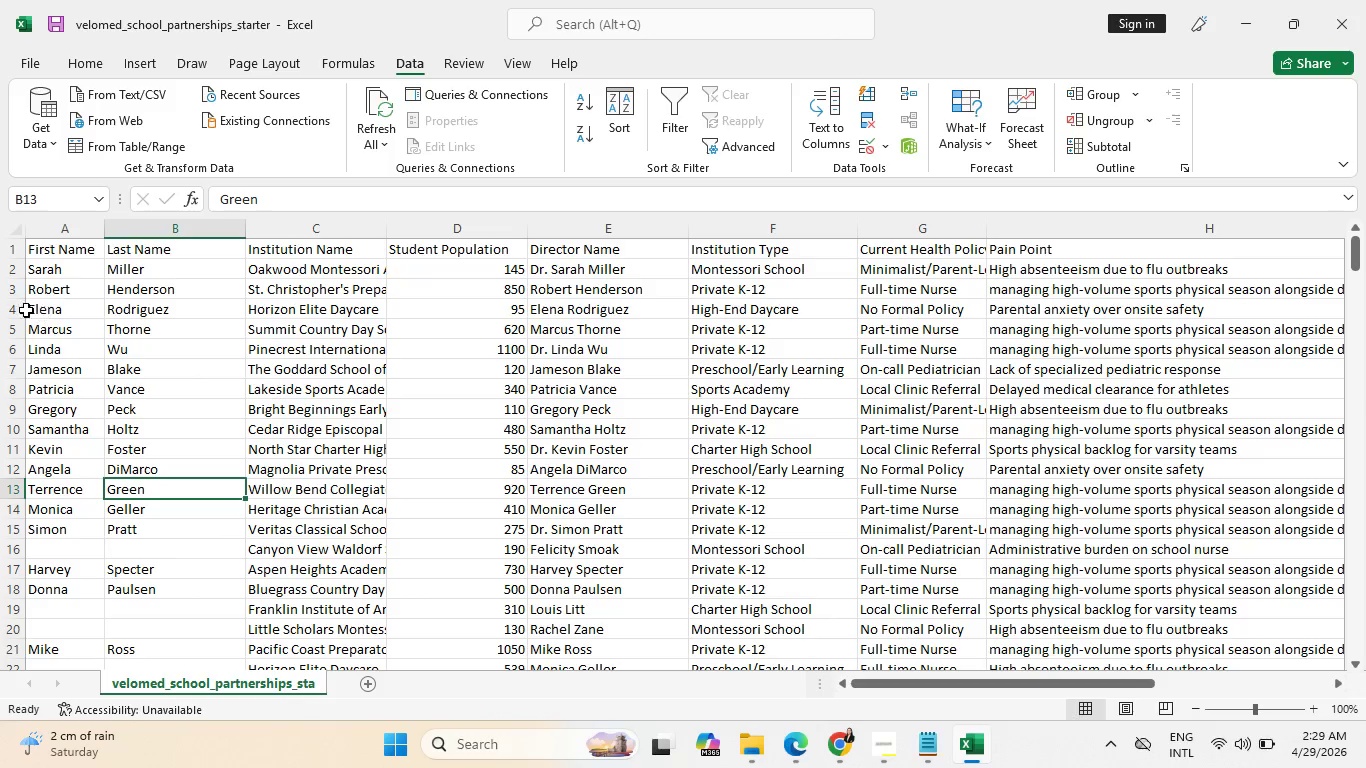 
scroll: coordinate [317, 450], scroll_direction: down, amount: 8.0
 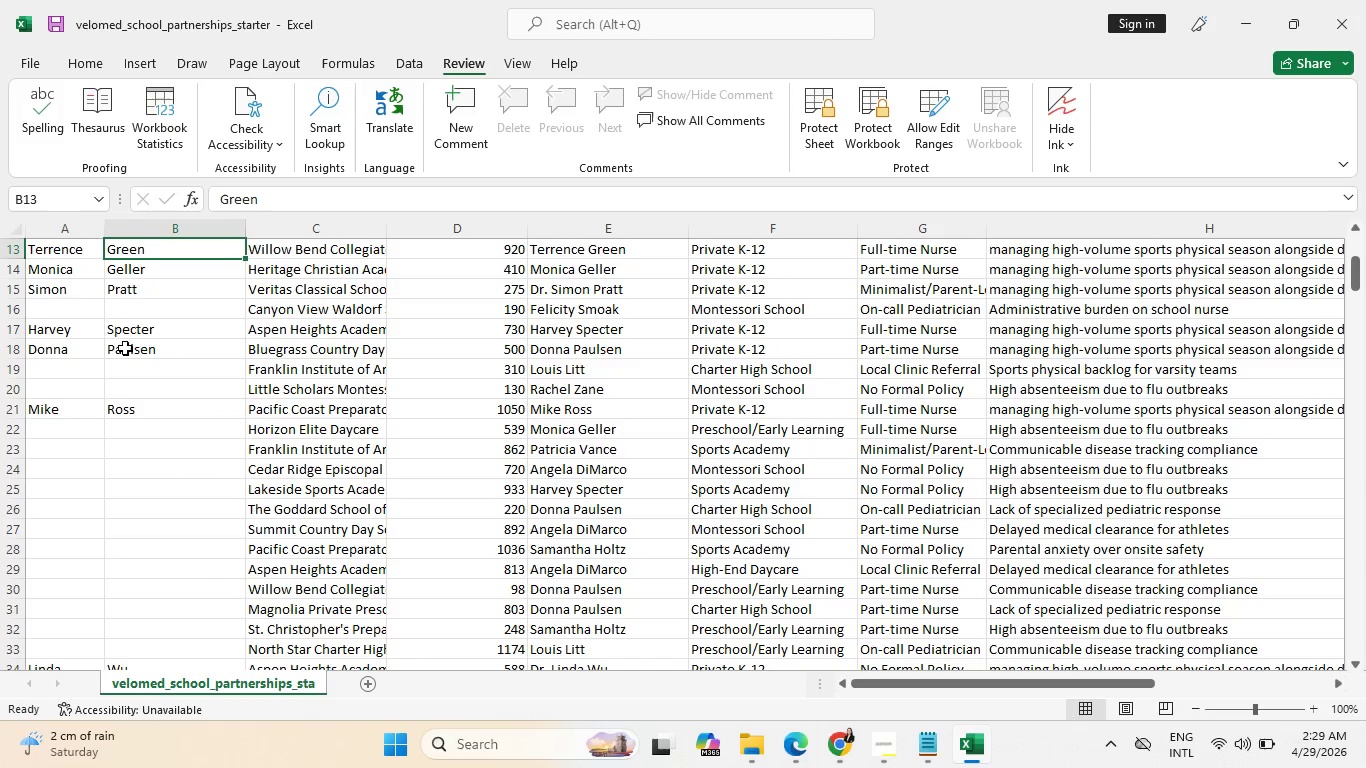 
left_click([75, 311])
 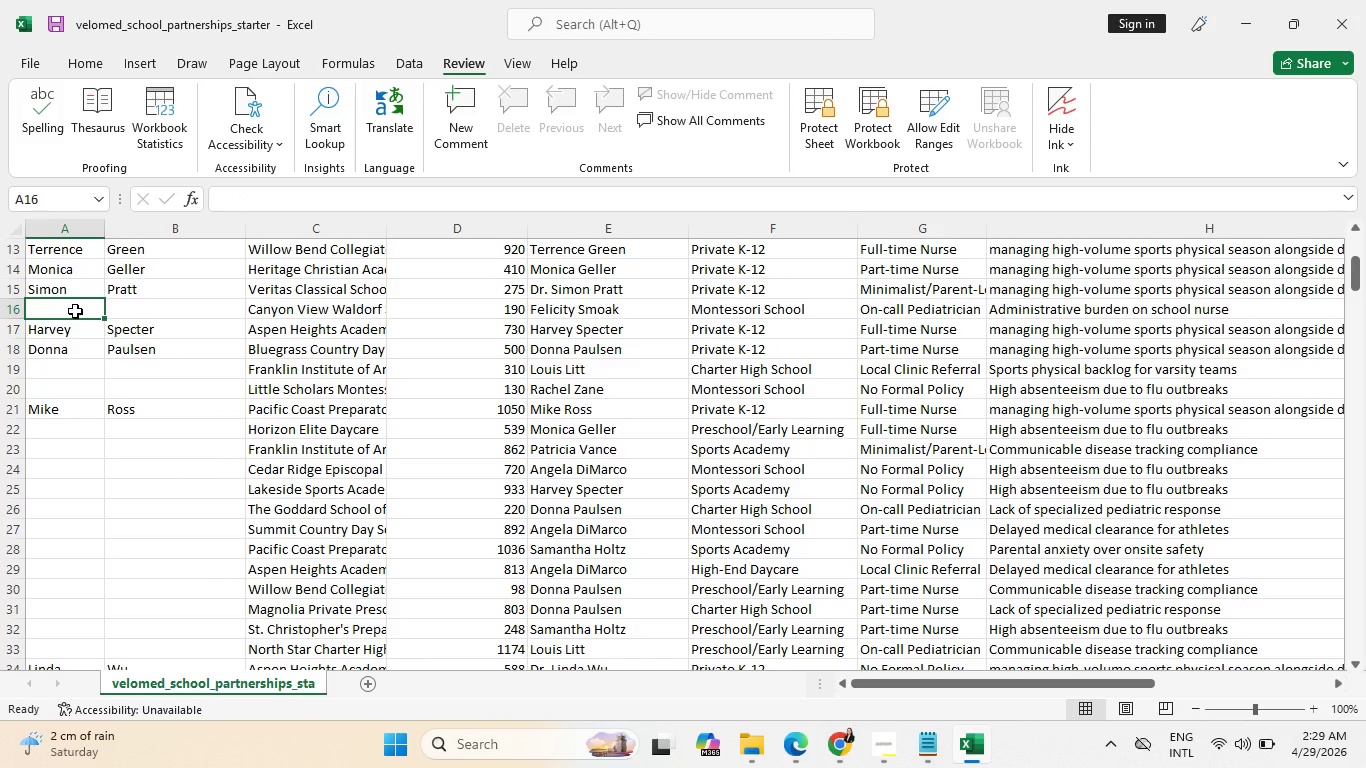 
type(Felicity)
key(Tab)
type(Smok)
key(Backspace)
type(ak)
 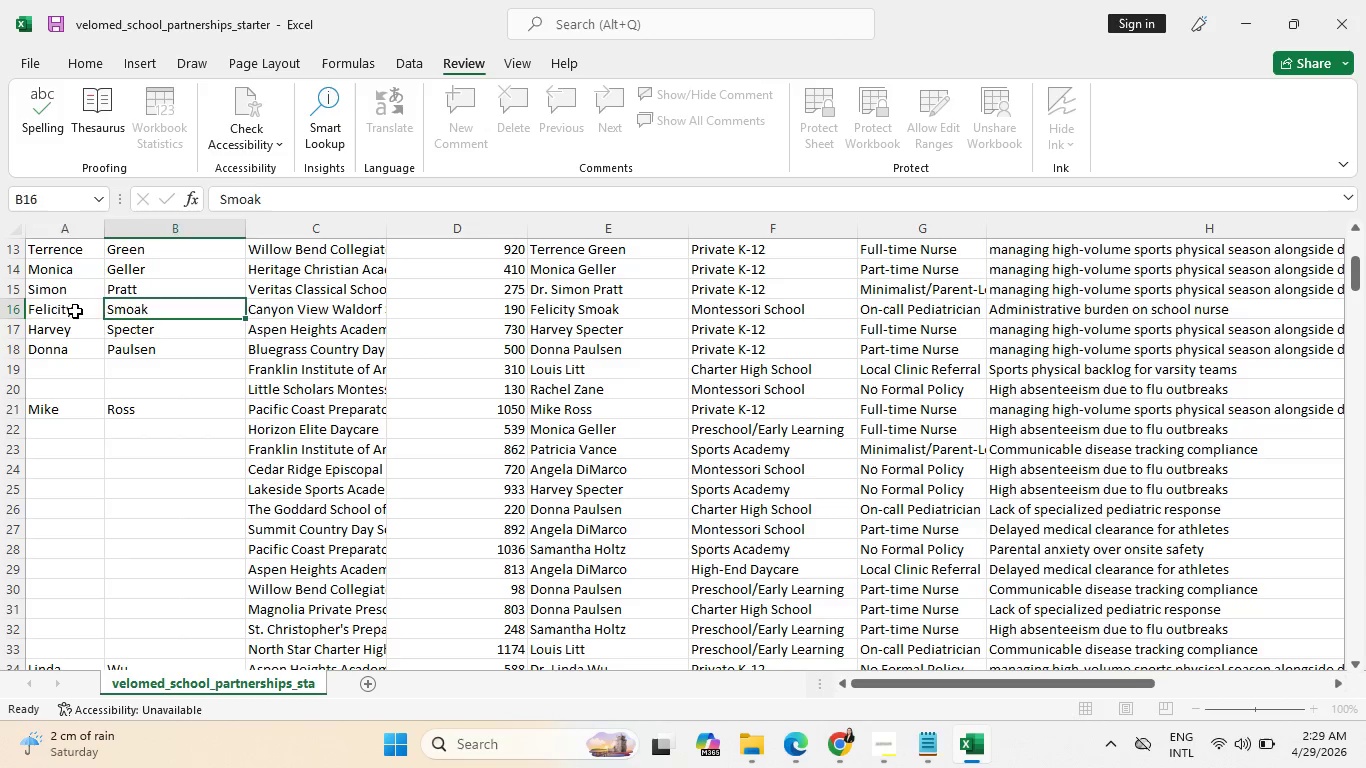 
key(Enter)
 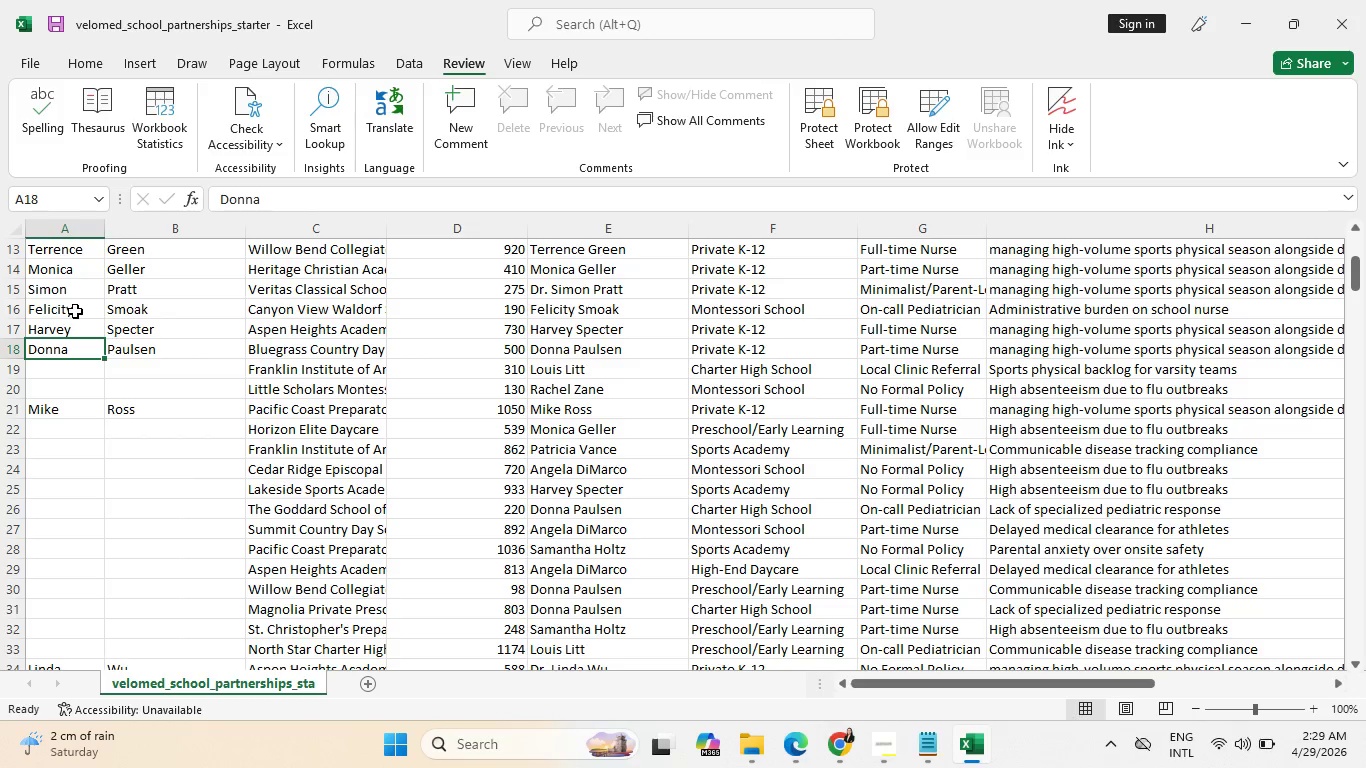 
key(Enter)
 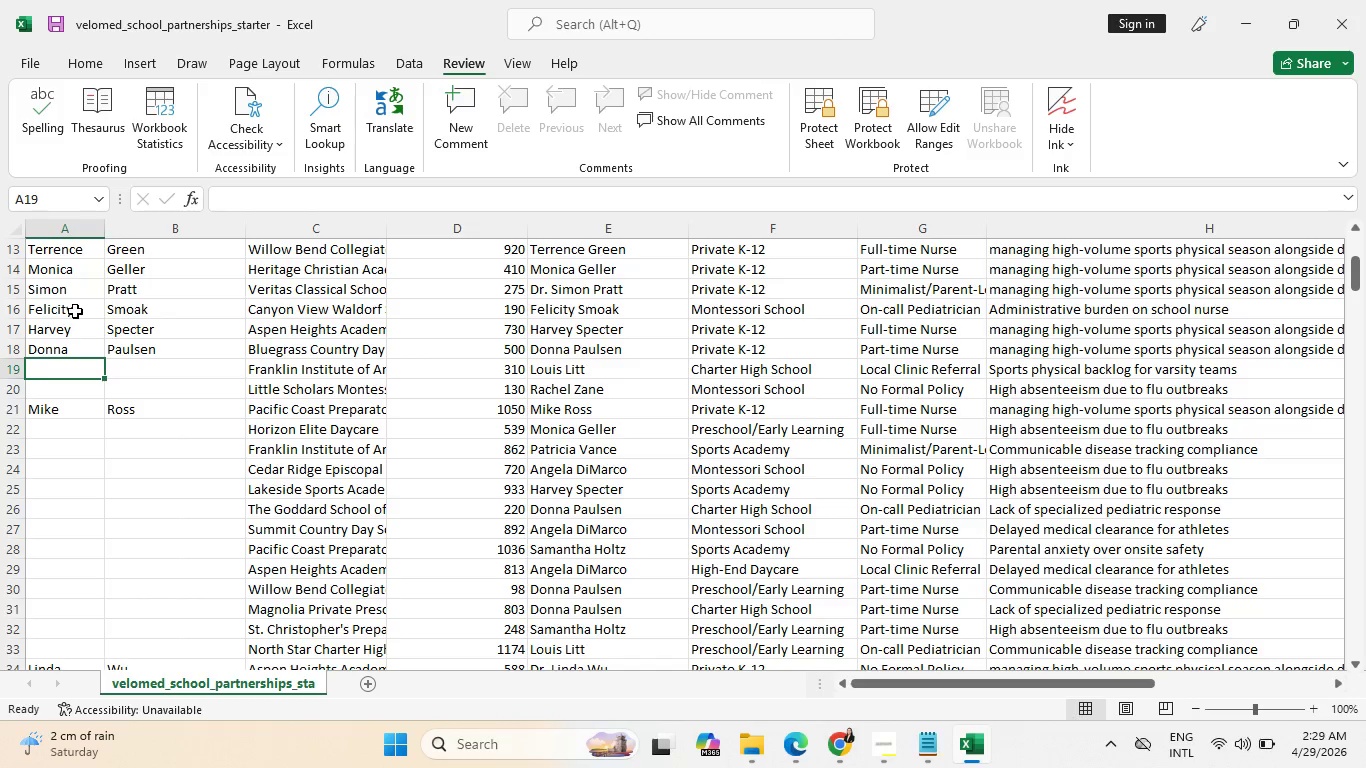 
key(Enter)
 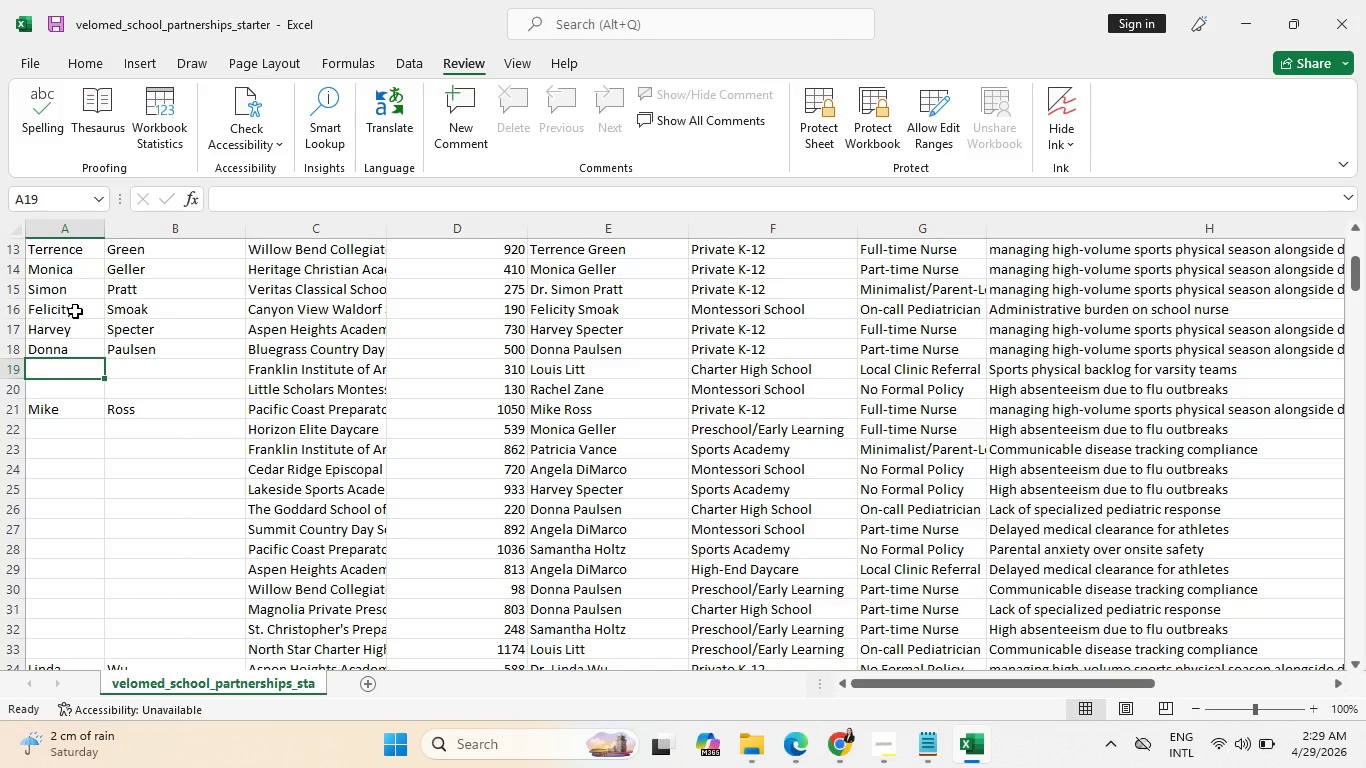 
type(Louis Liyt)
key(Backspace)
key(Backspace)
type(tt)
 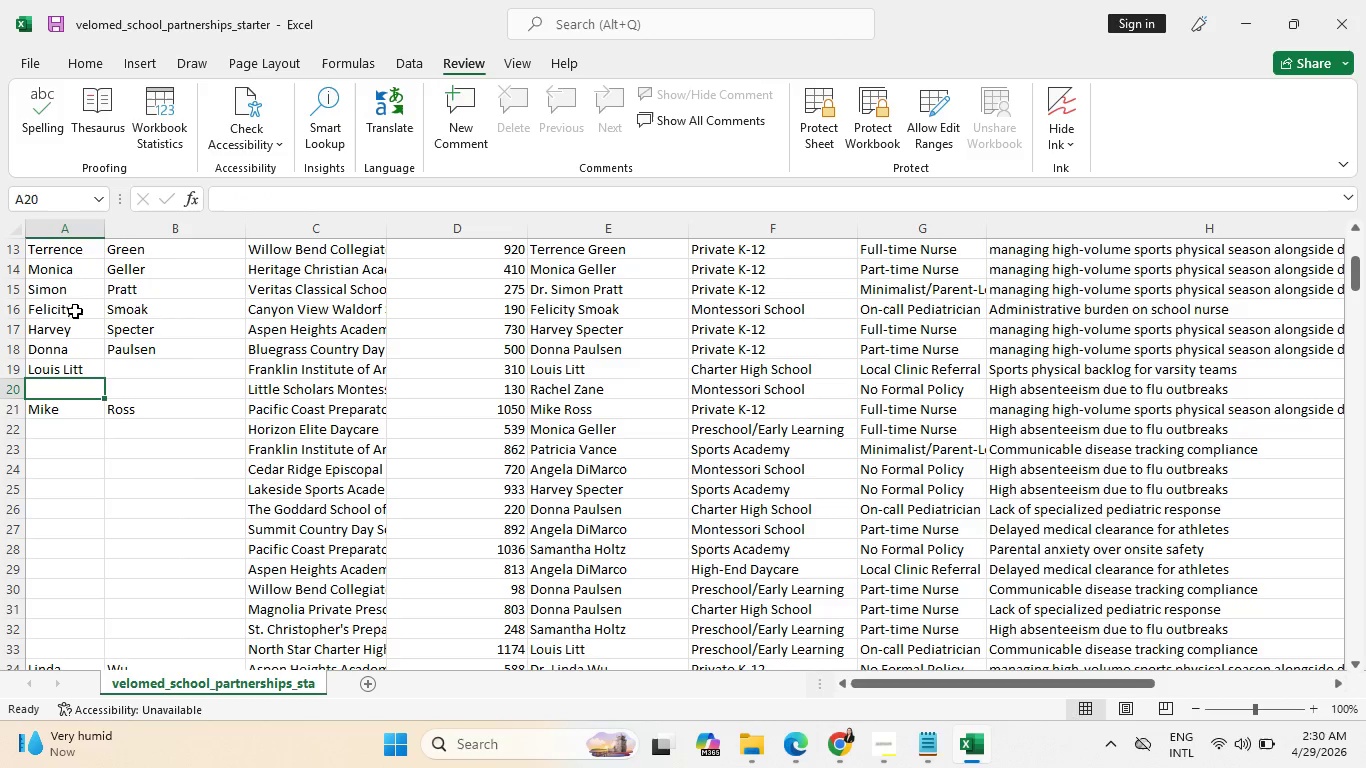 
 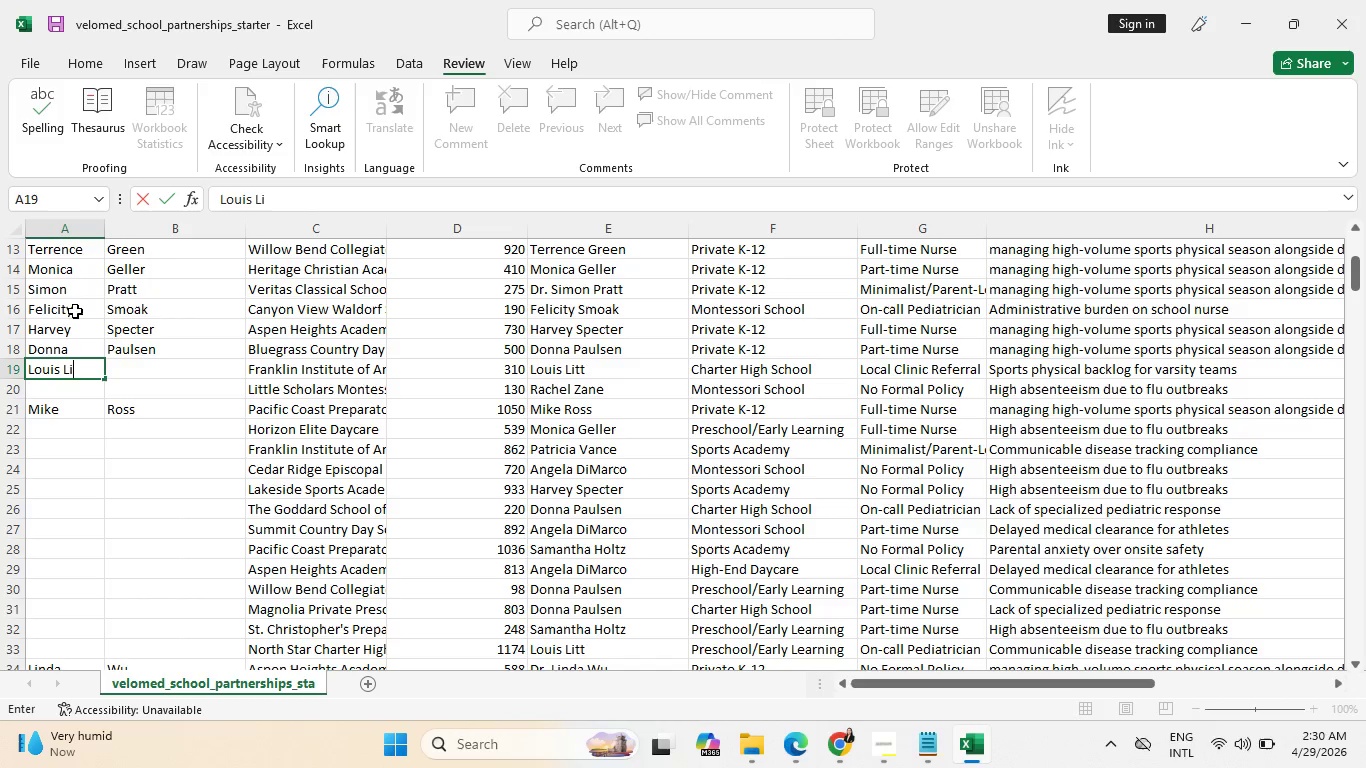 
key(Enter)
 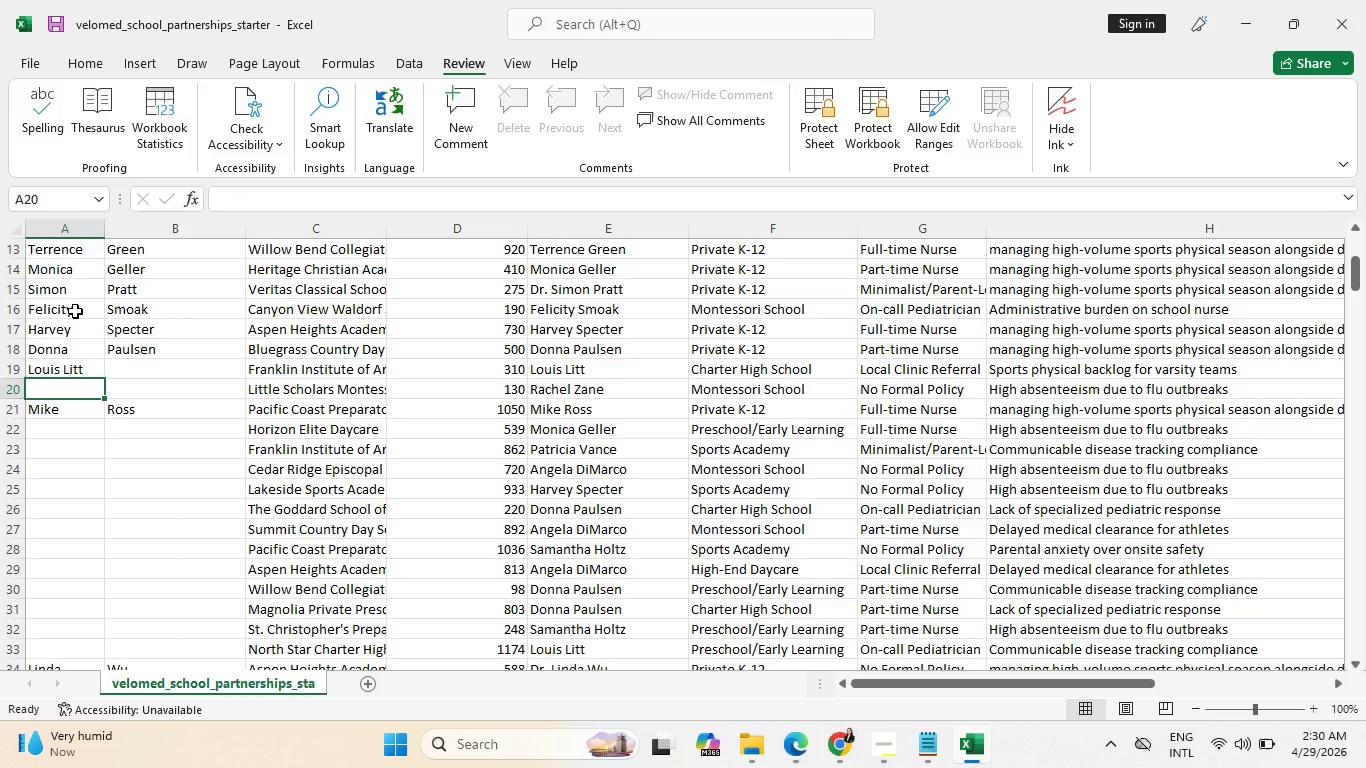 
type(ra)
key(Backspace)
key(Backspace)
key(Backspace)
type(Rac)
 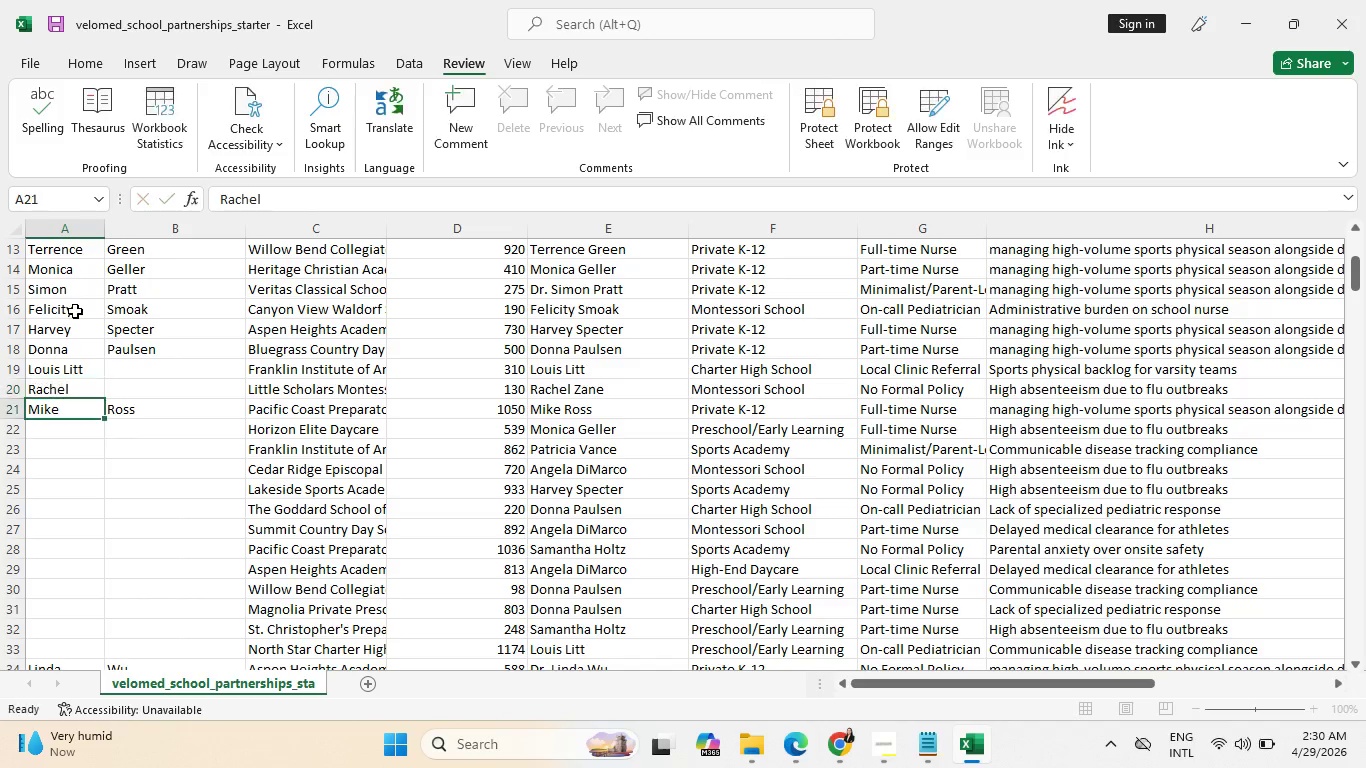 
key(Enter)
 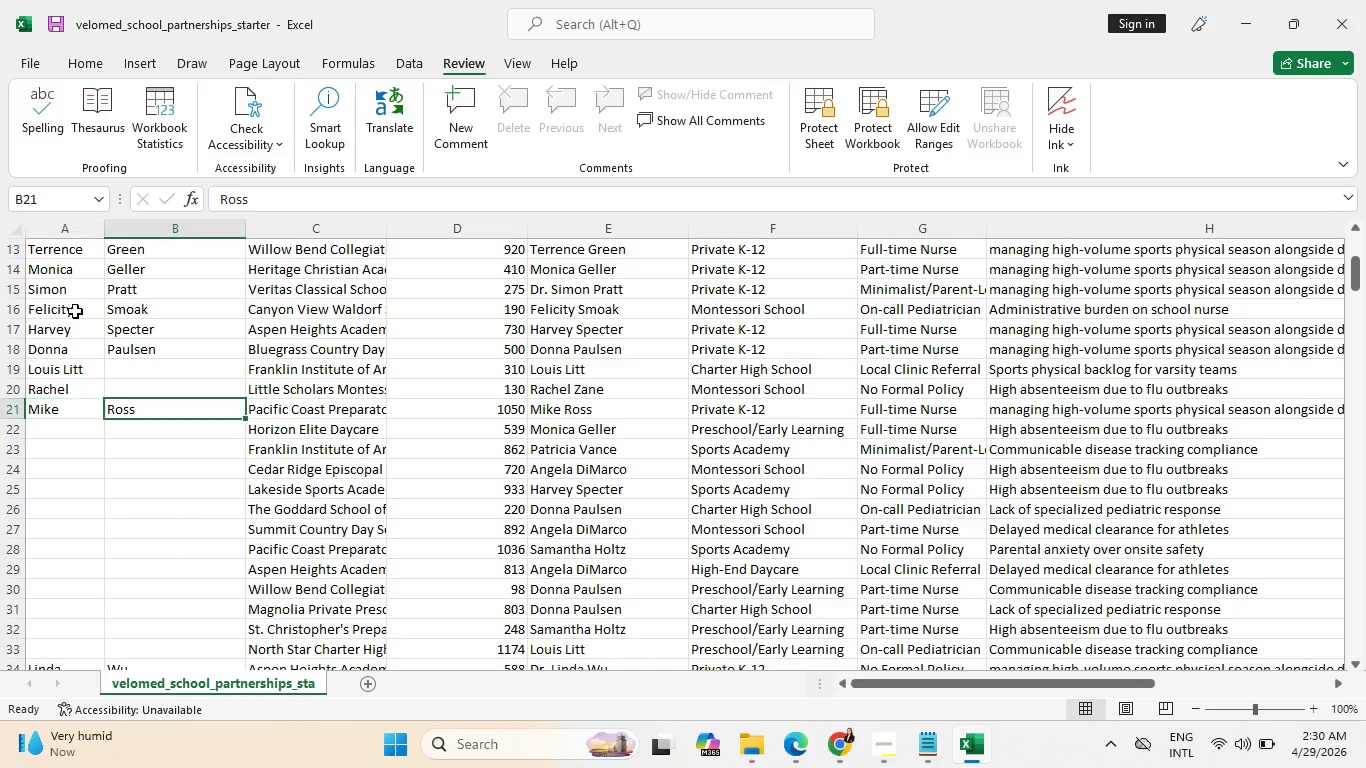 
key(Tab)
 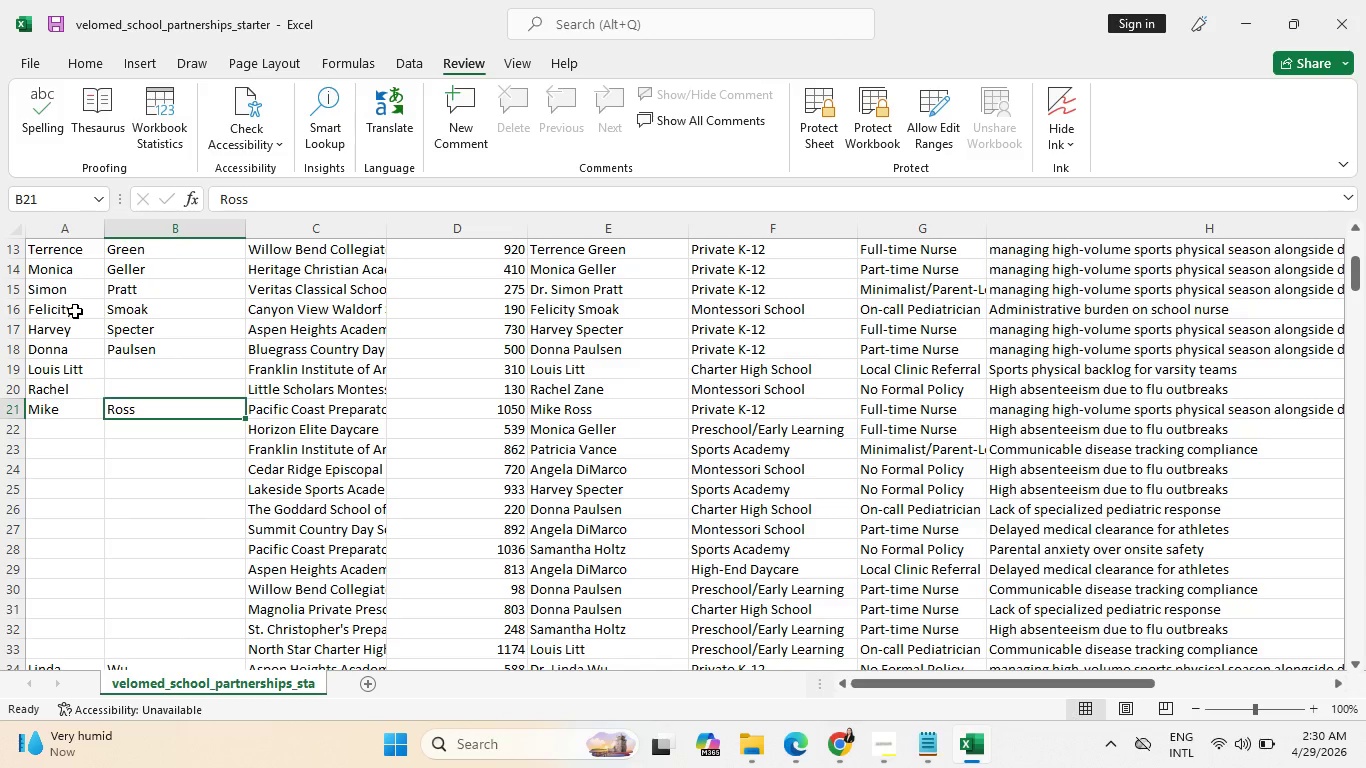 
key(ArrowUp)
 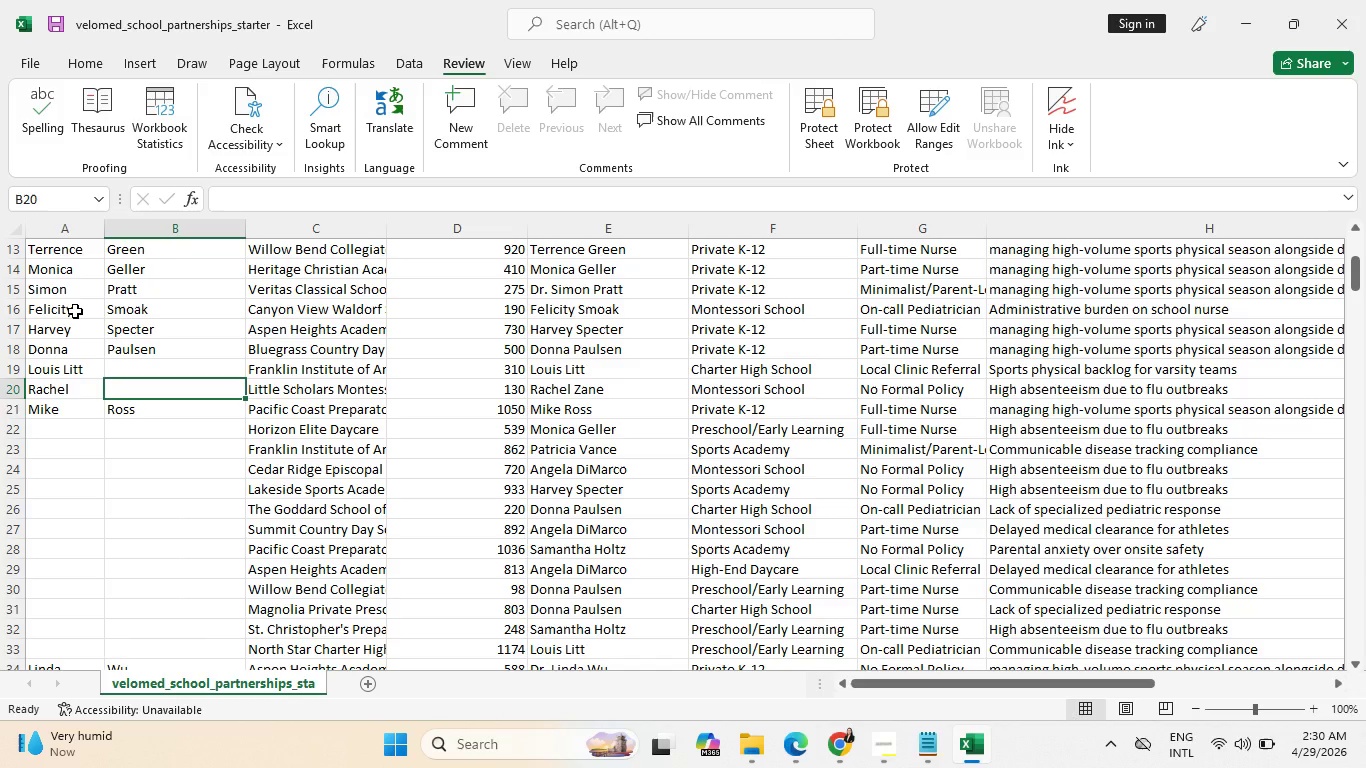 
type(Zane)
 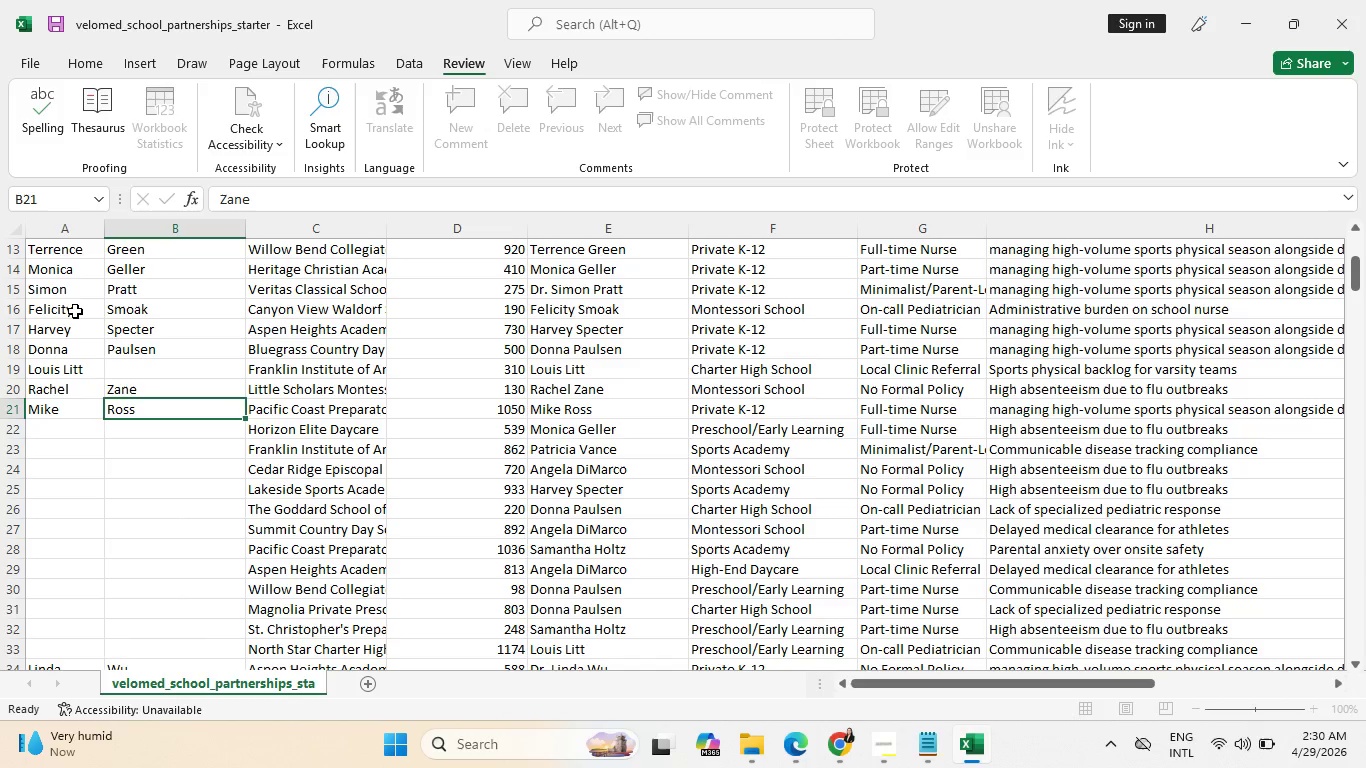 
key(Enter)
 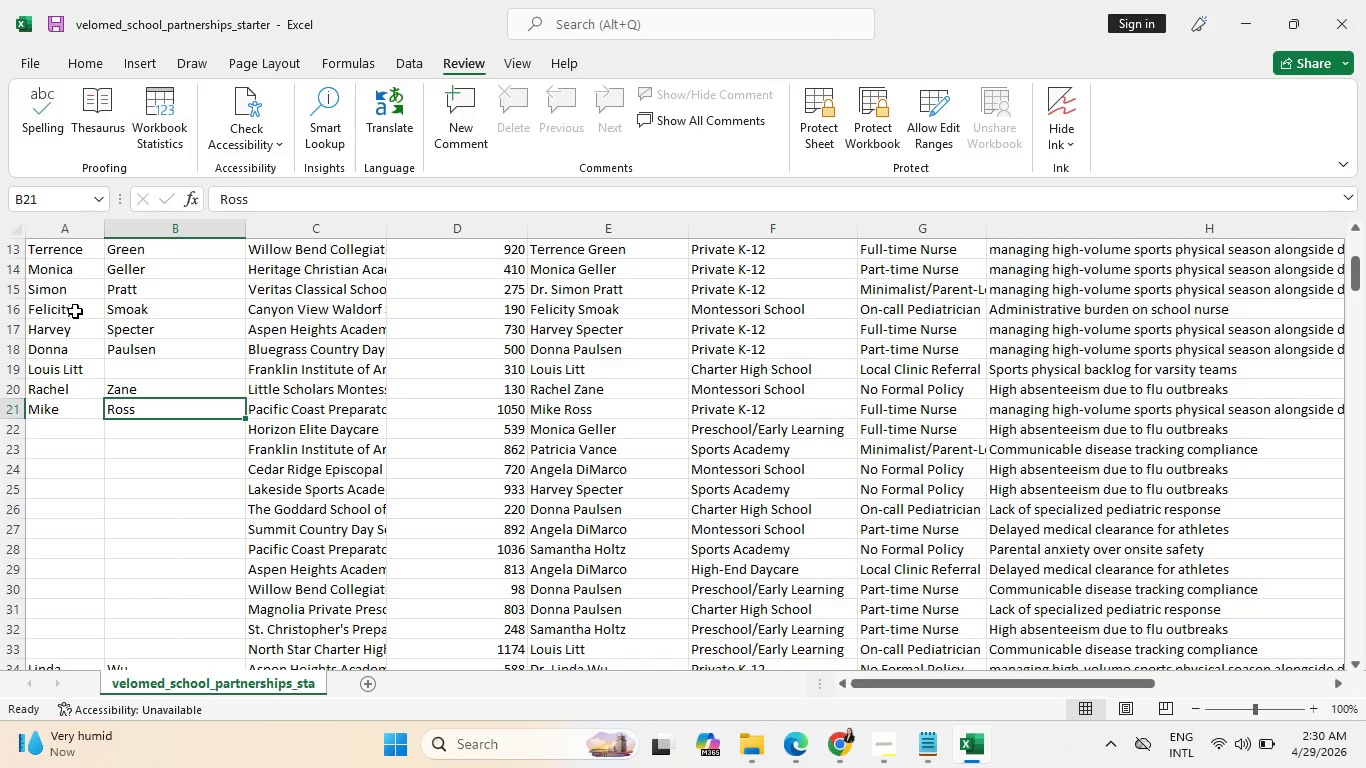 
key(Enter)
 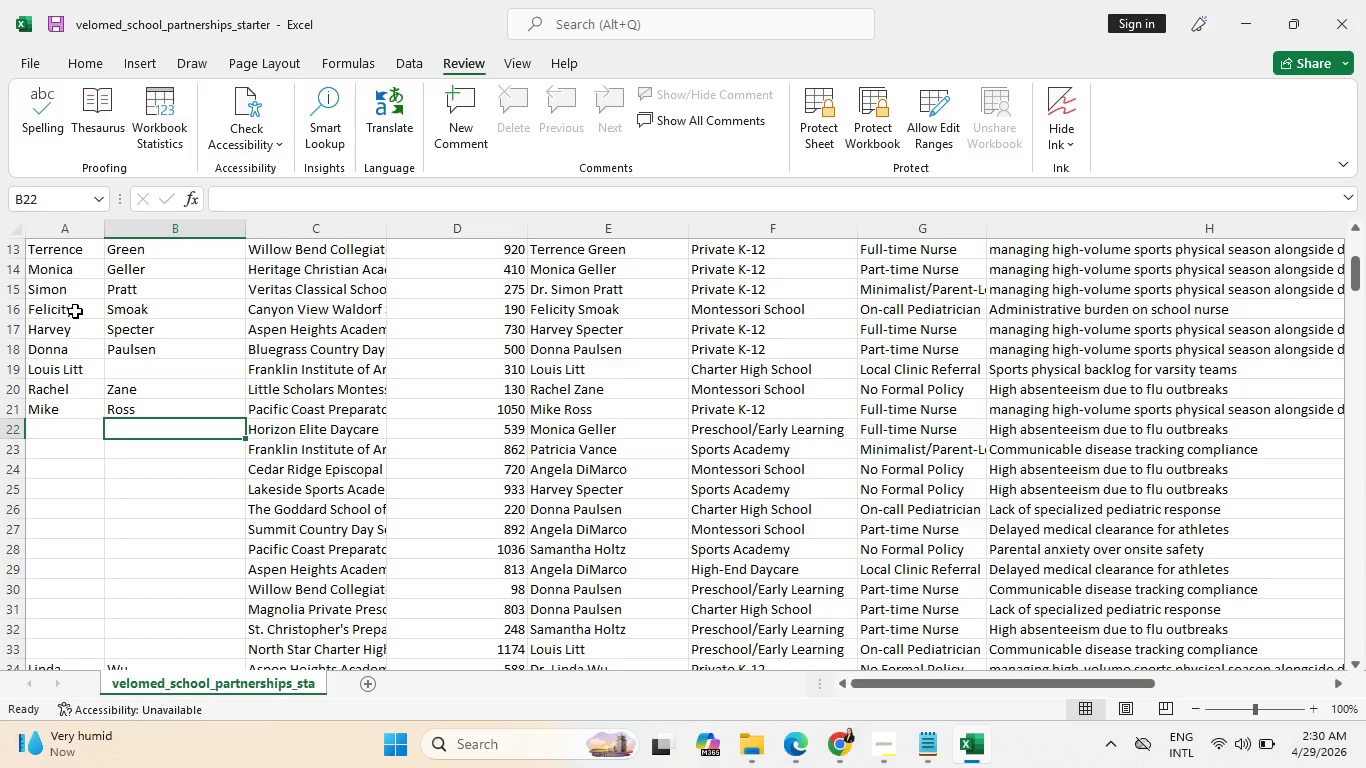 
key(ArrowLeft)
 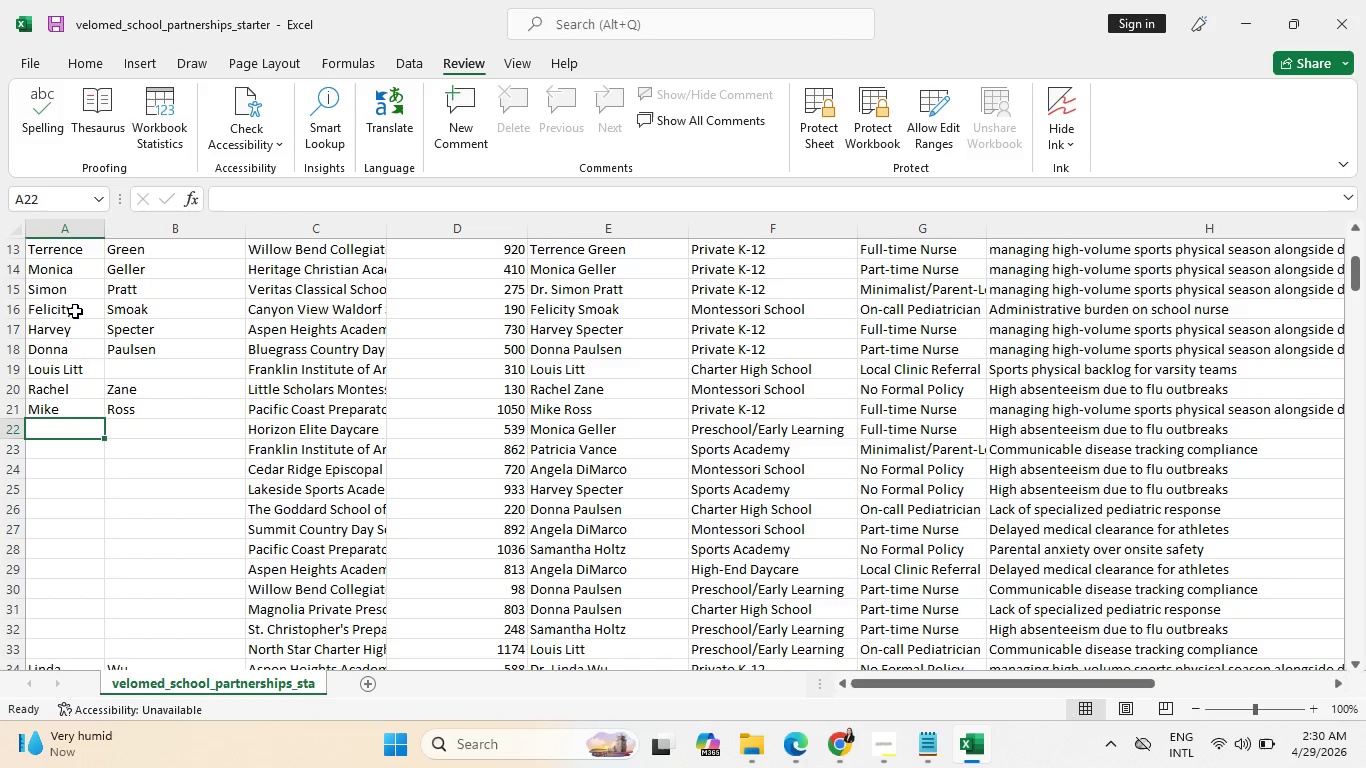 
key(ArrowLeft)
 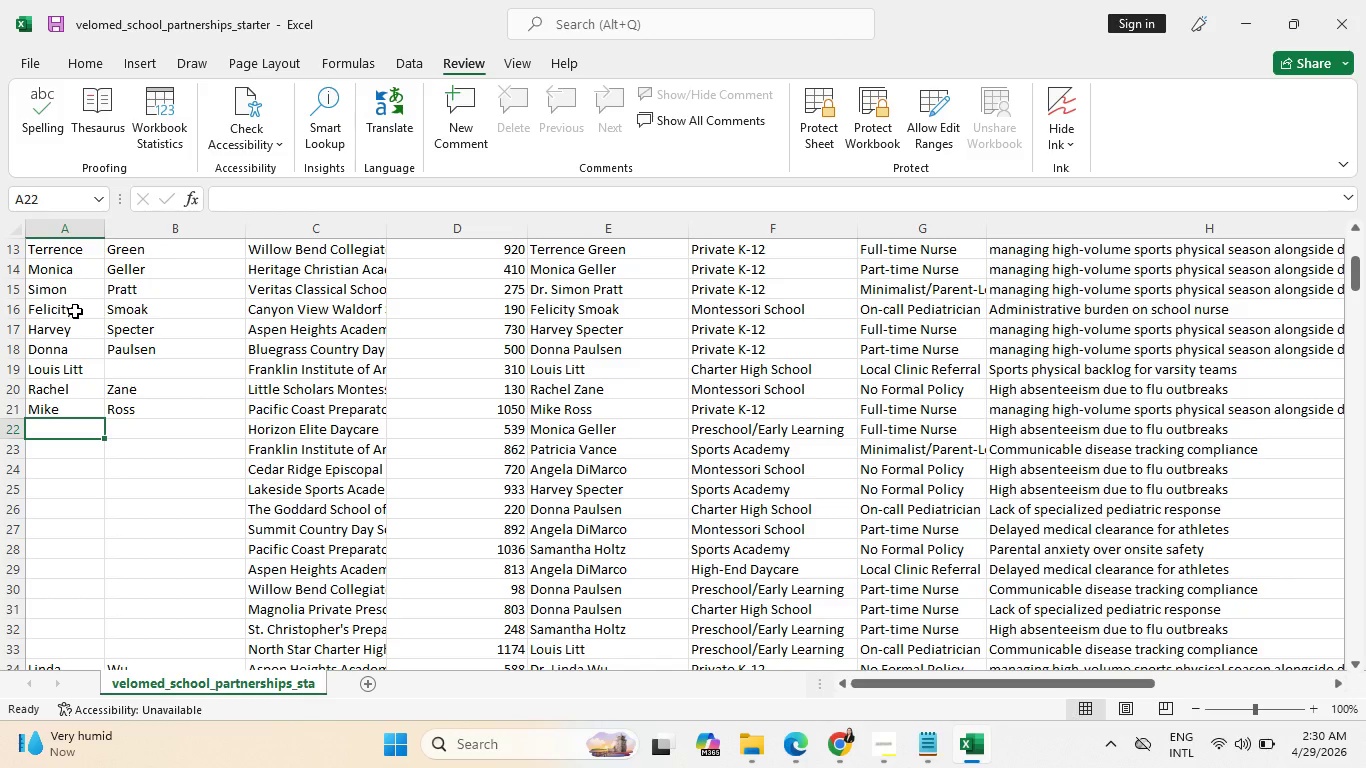 
left_click([168, 367])
 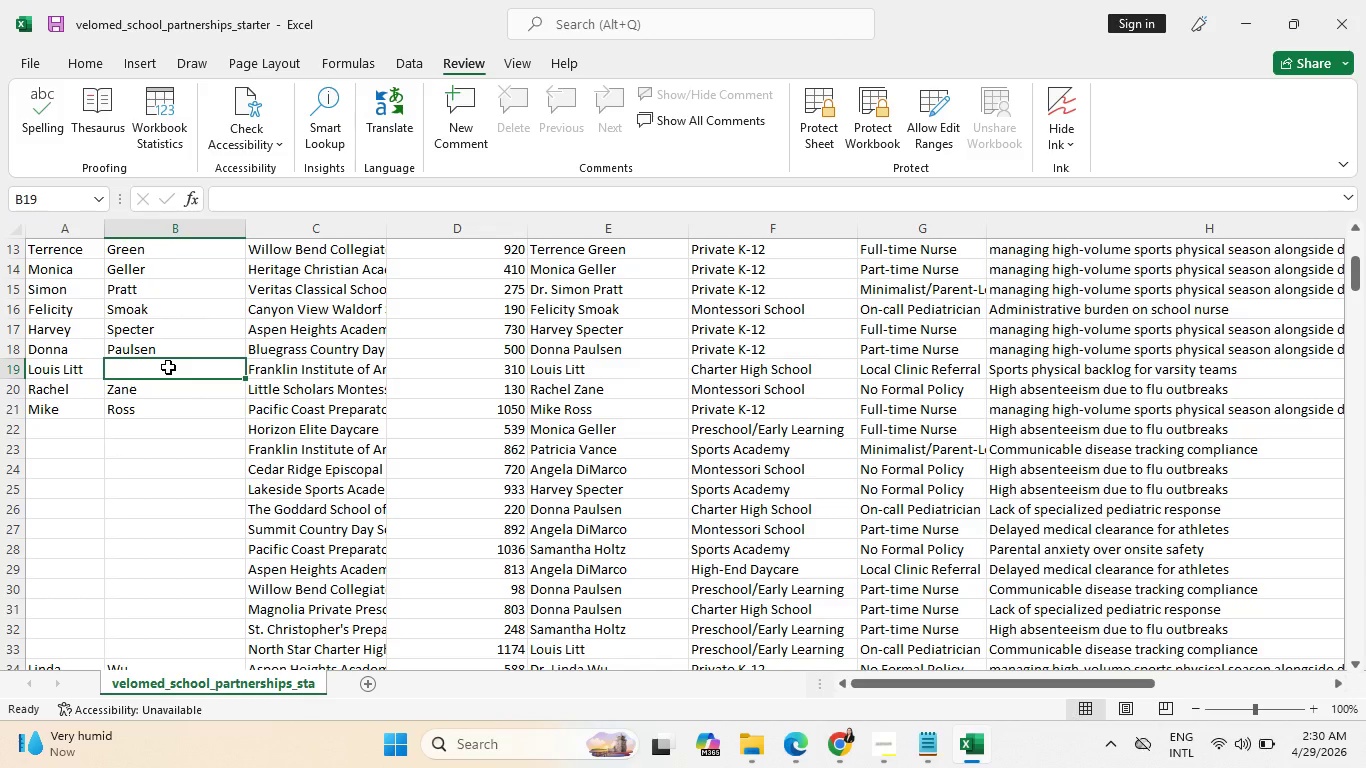 
type(Litt)
 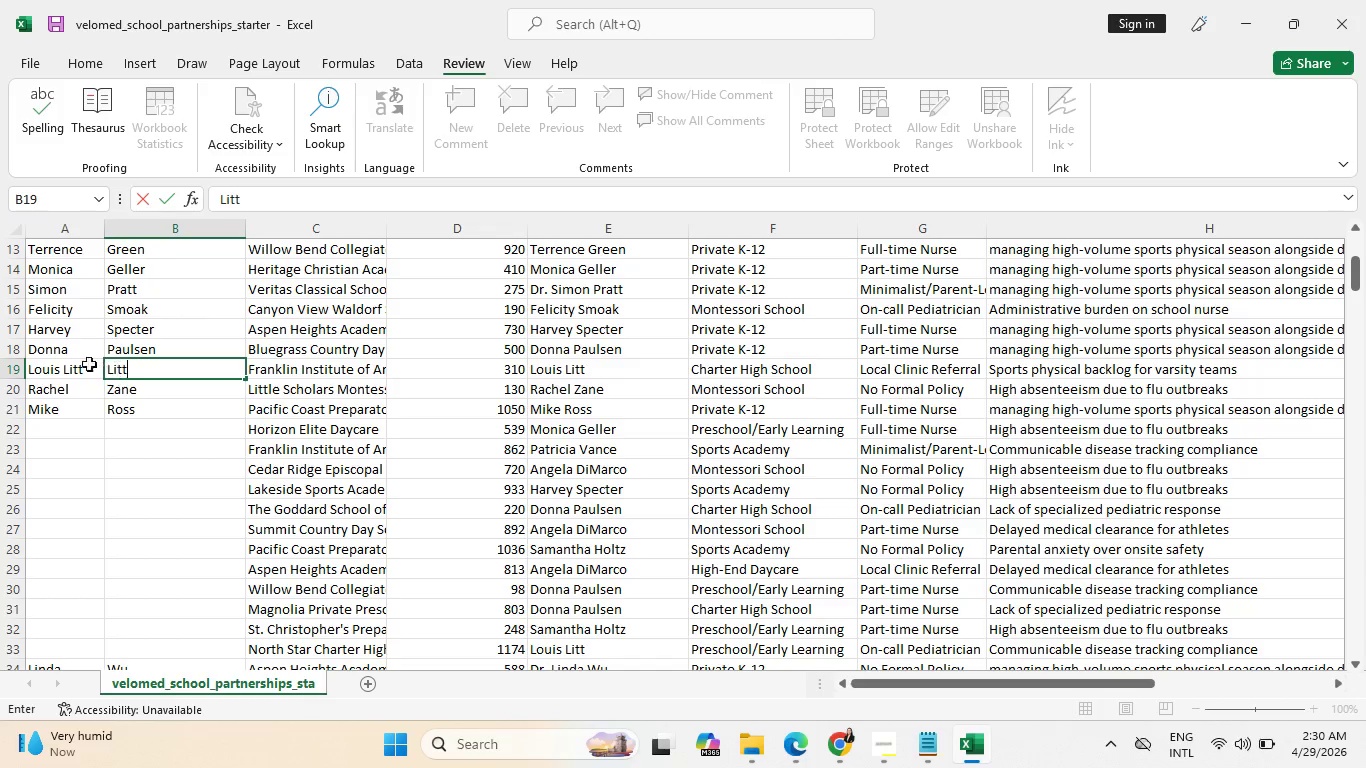 
left_click([78, 361])
 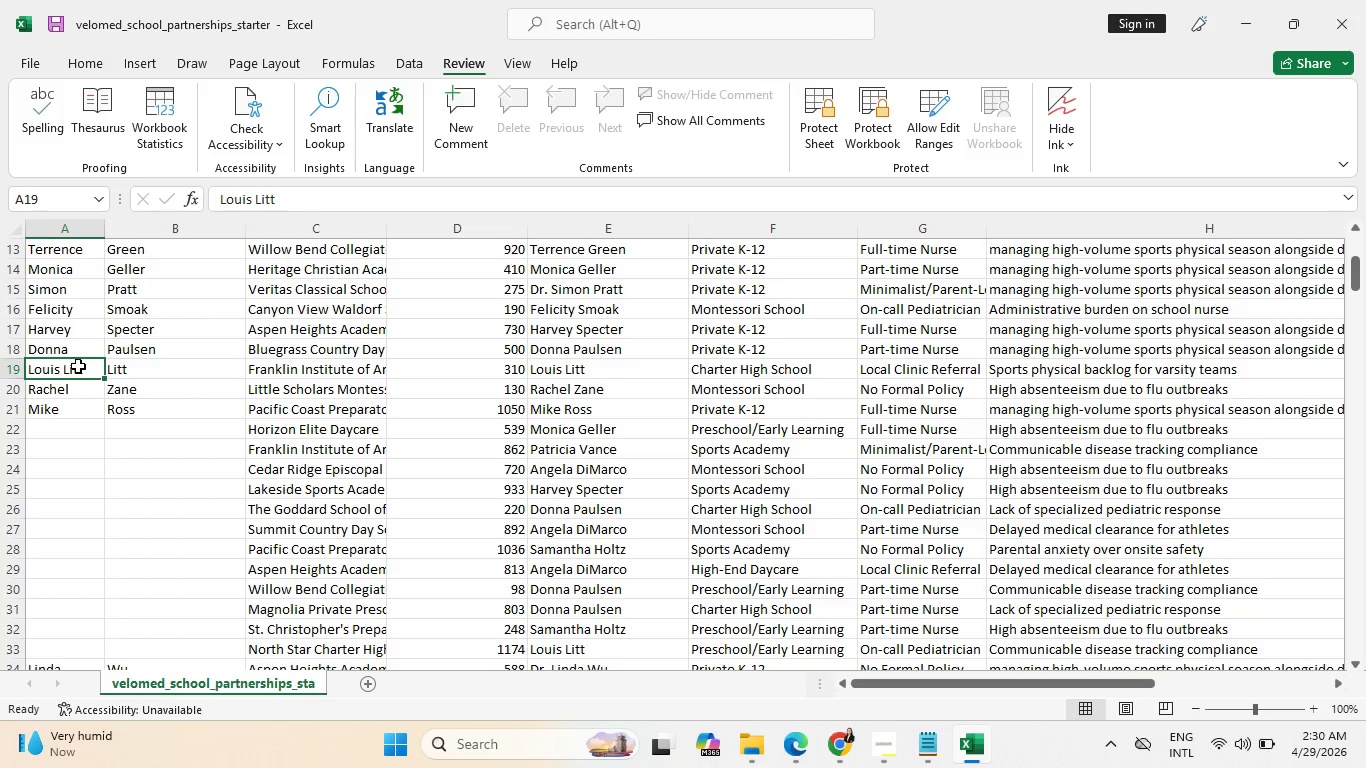 
double_click([78, 366])
 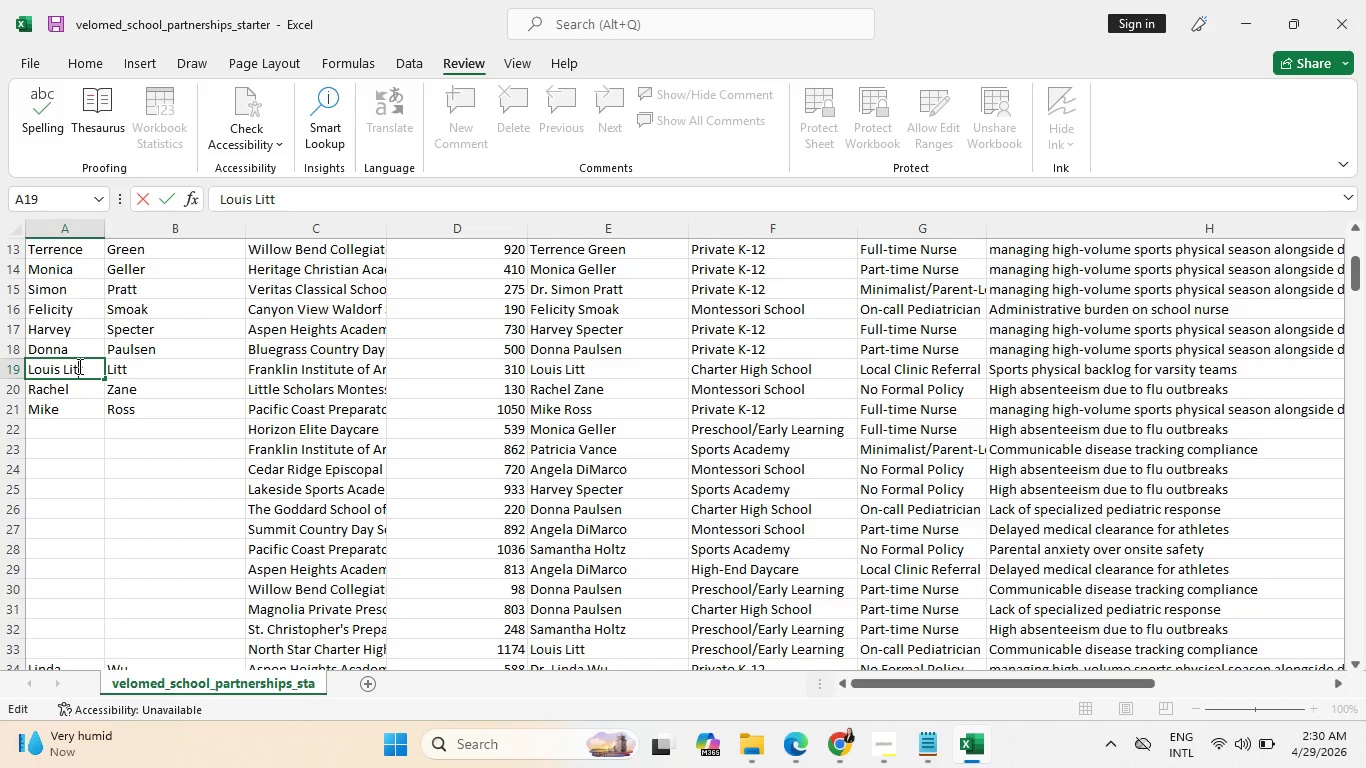 
triple_click([78, 366])
 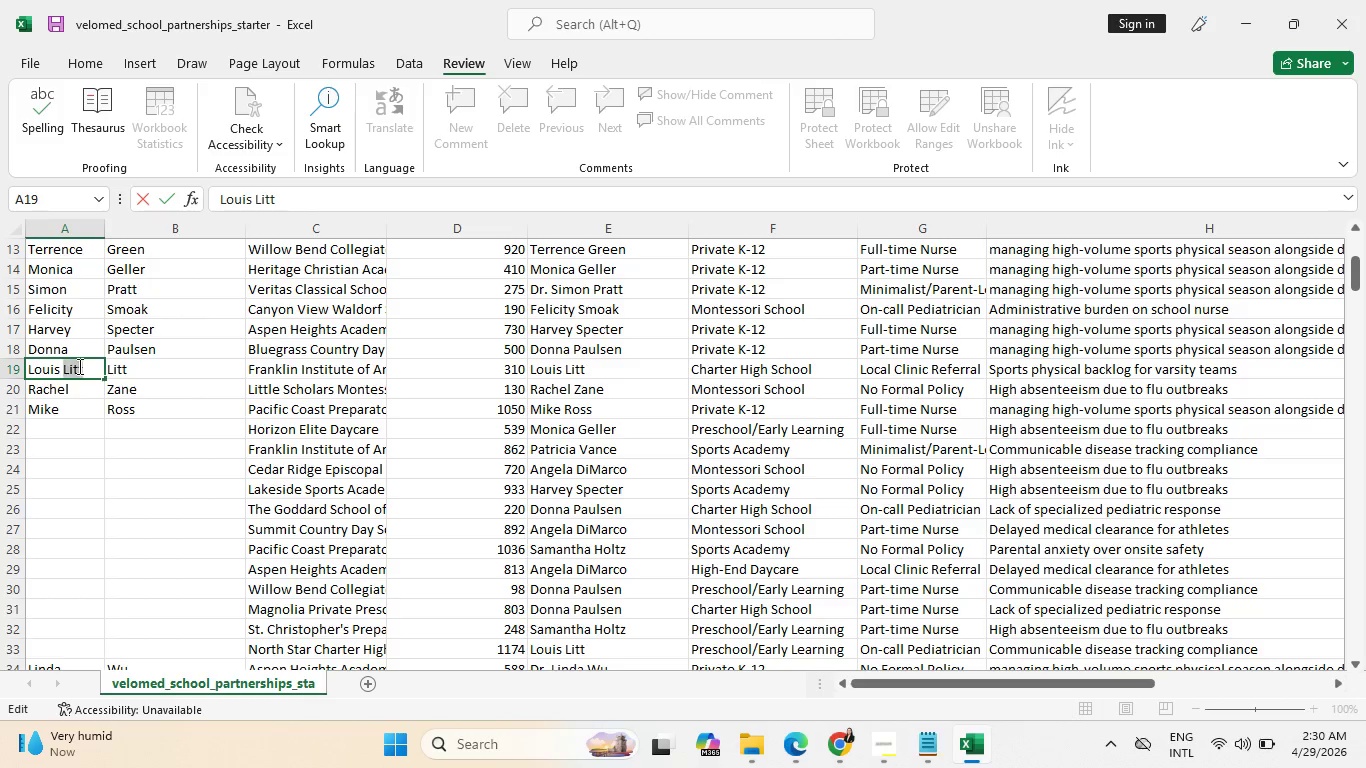 
triple_click([78, 366])
 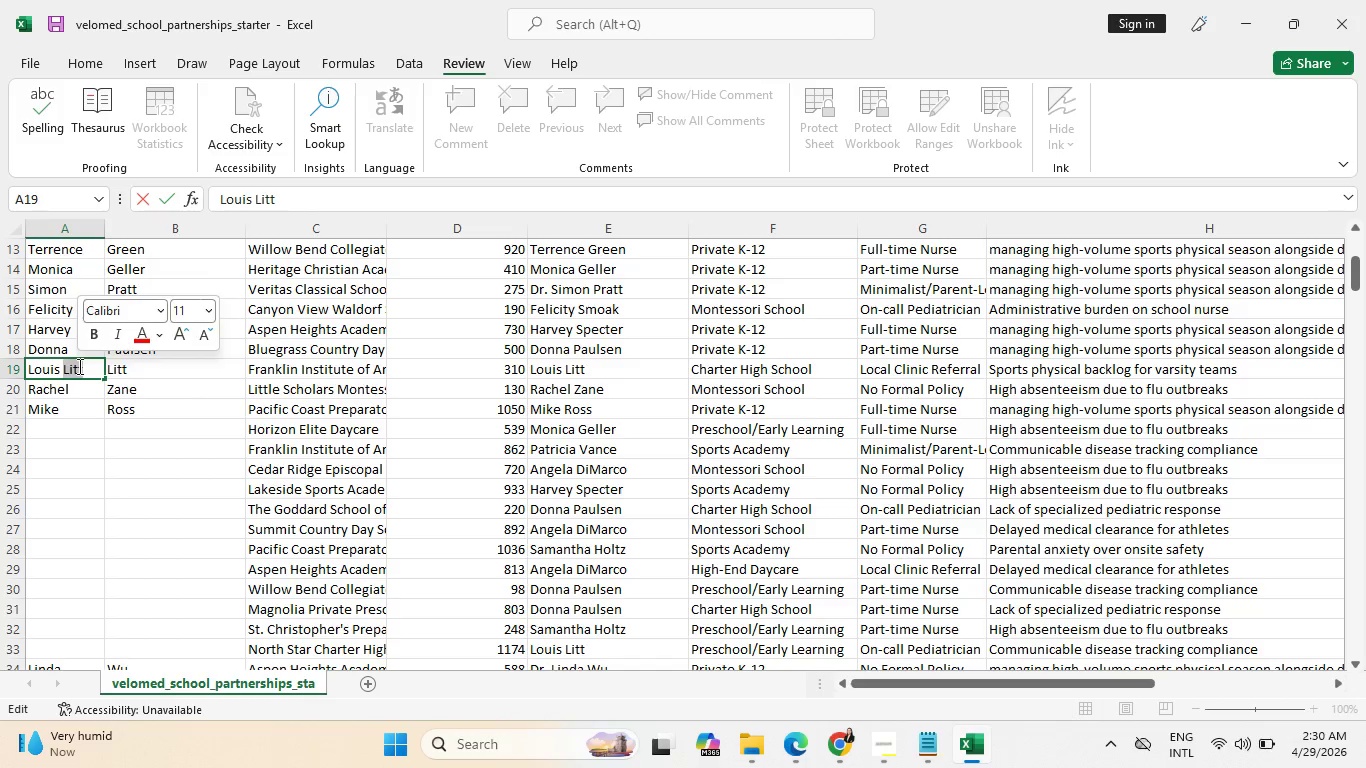 
key(Backspace)
 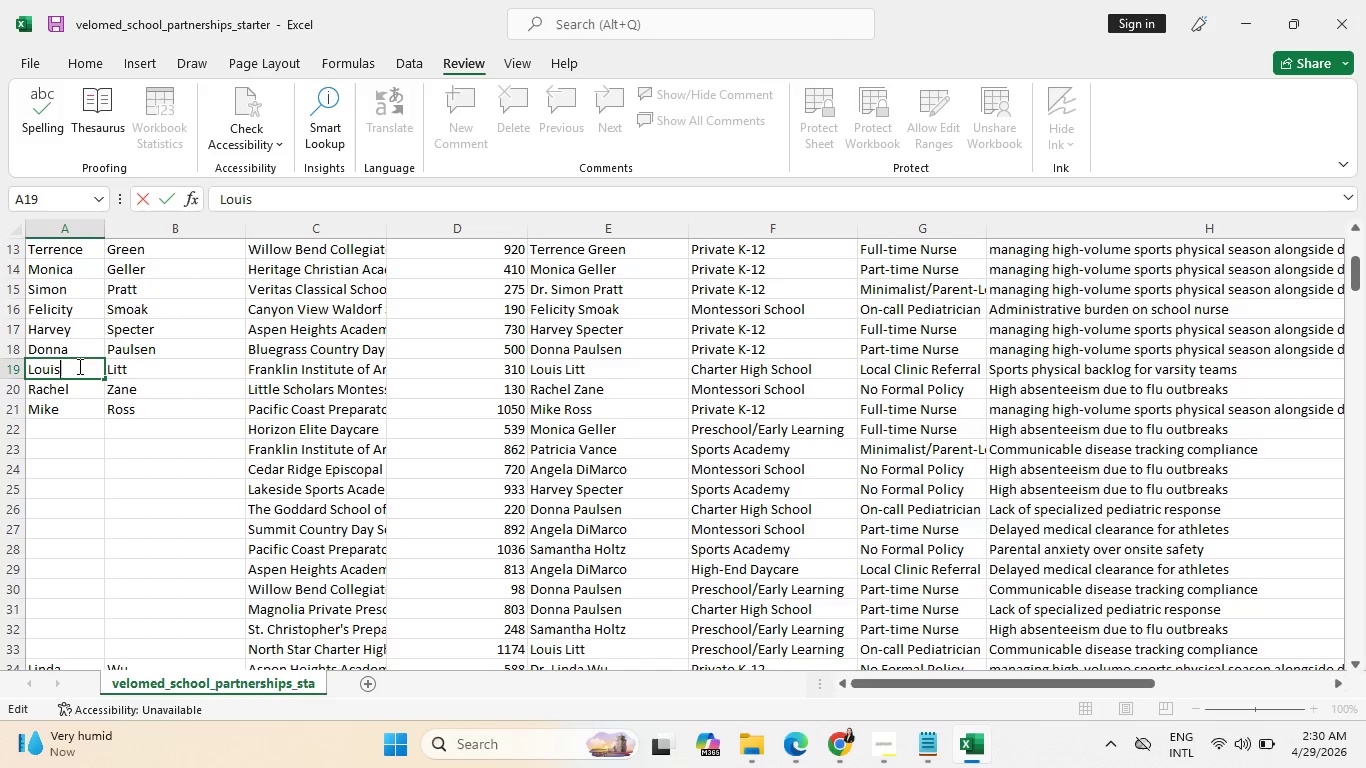 
key(Backspace)
 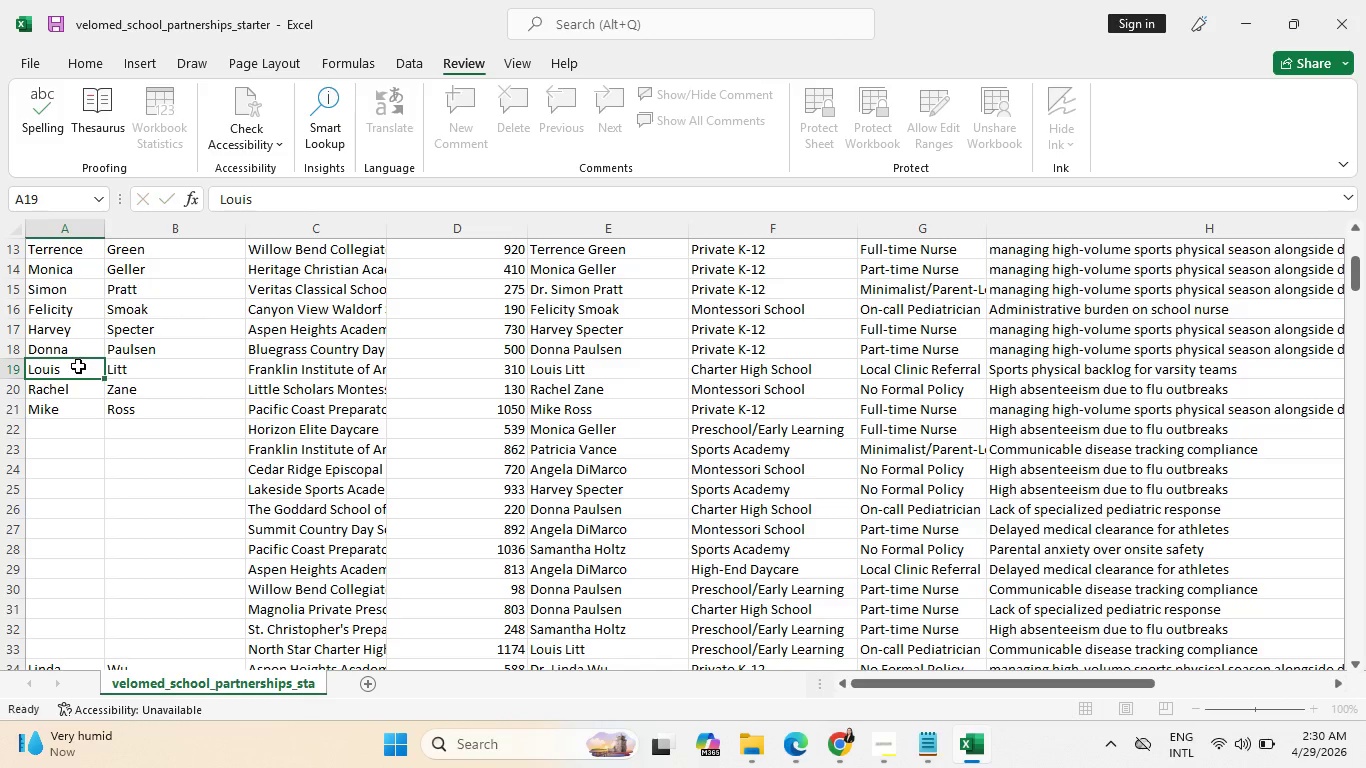 
key(Enter)
 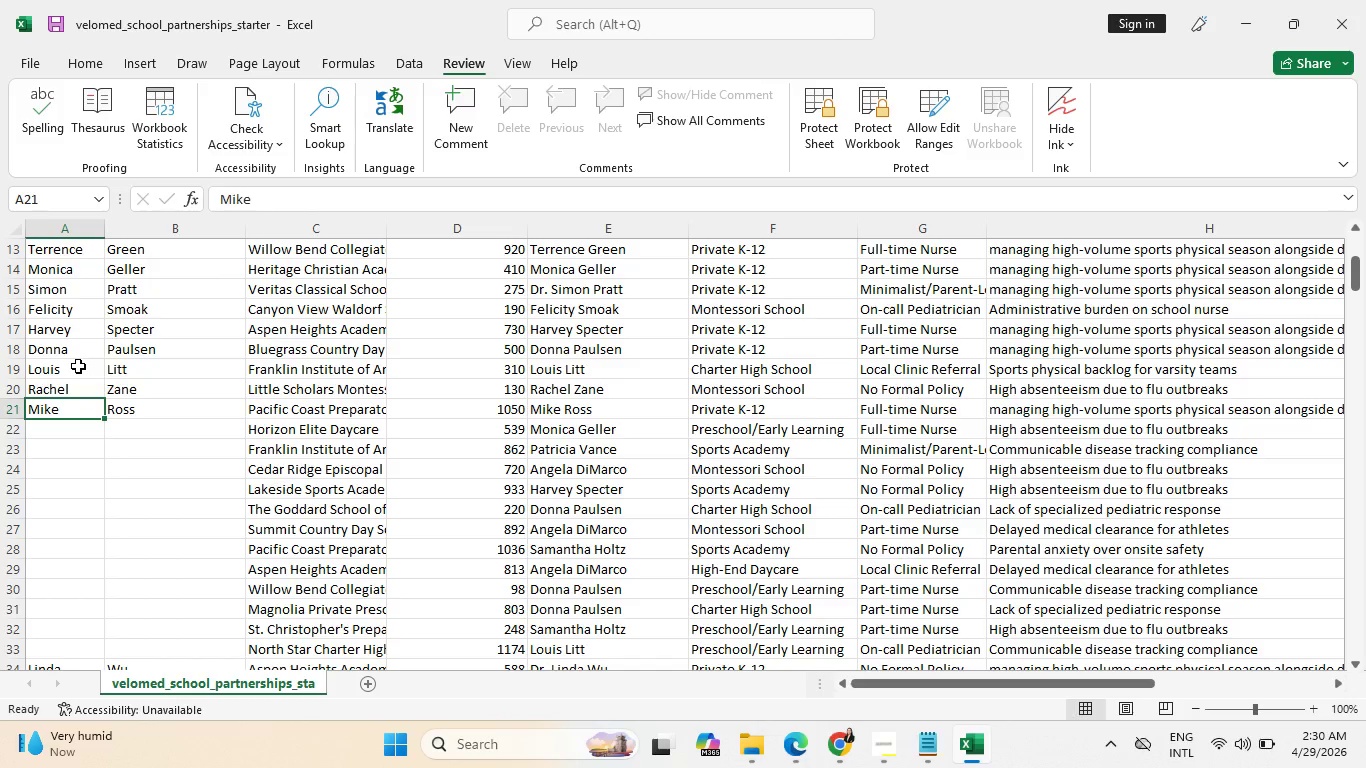 
key(Enter)
 